 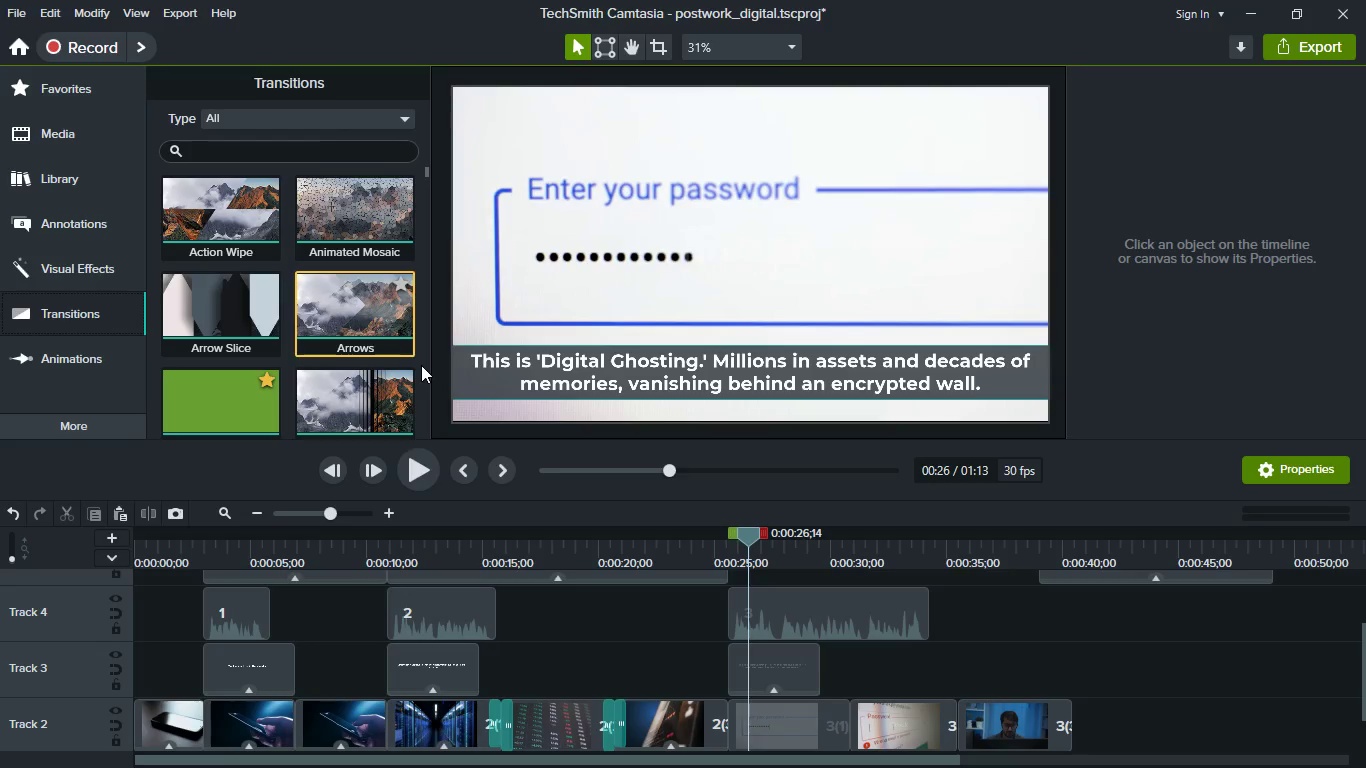 
scroll: coordinate [335, 404], scroll_direction: down, amount: 1.0
 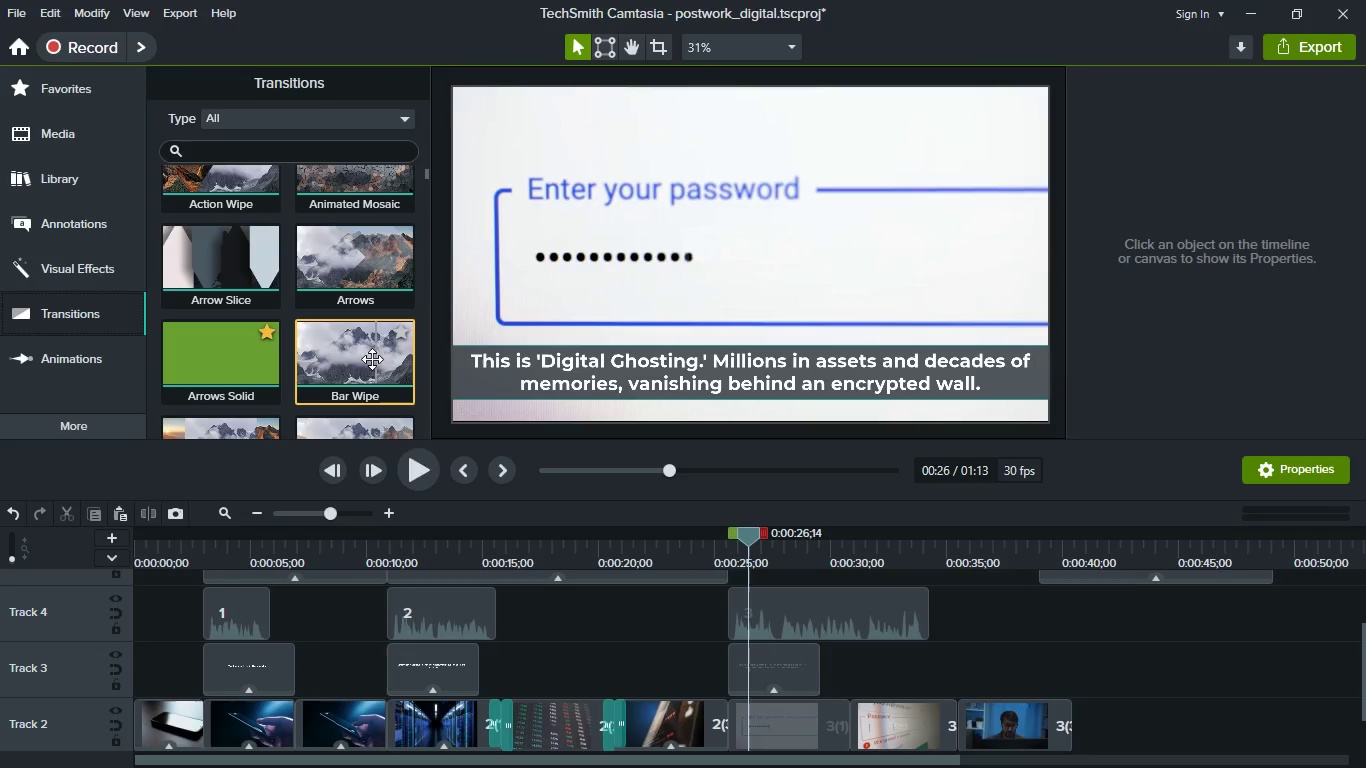 
left_click_drag(start_coordinate=[352, 356], to_coordinate=[739, 724])
 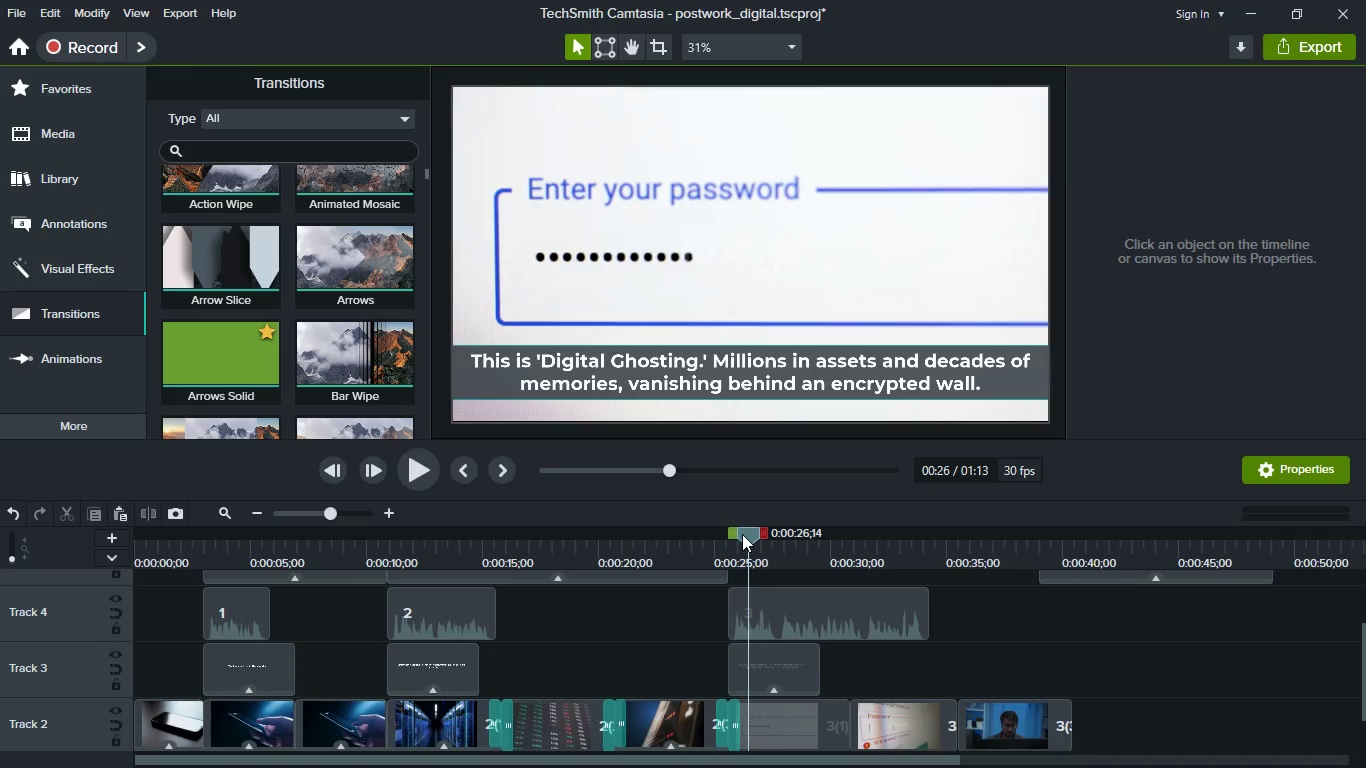 
left_click_drag(start_coordinate=[742, 534], to_coordinate=[726, 532])
 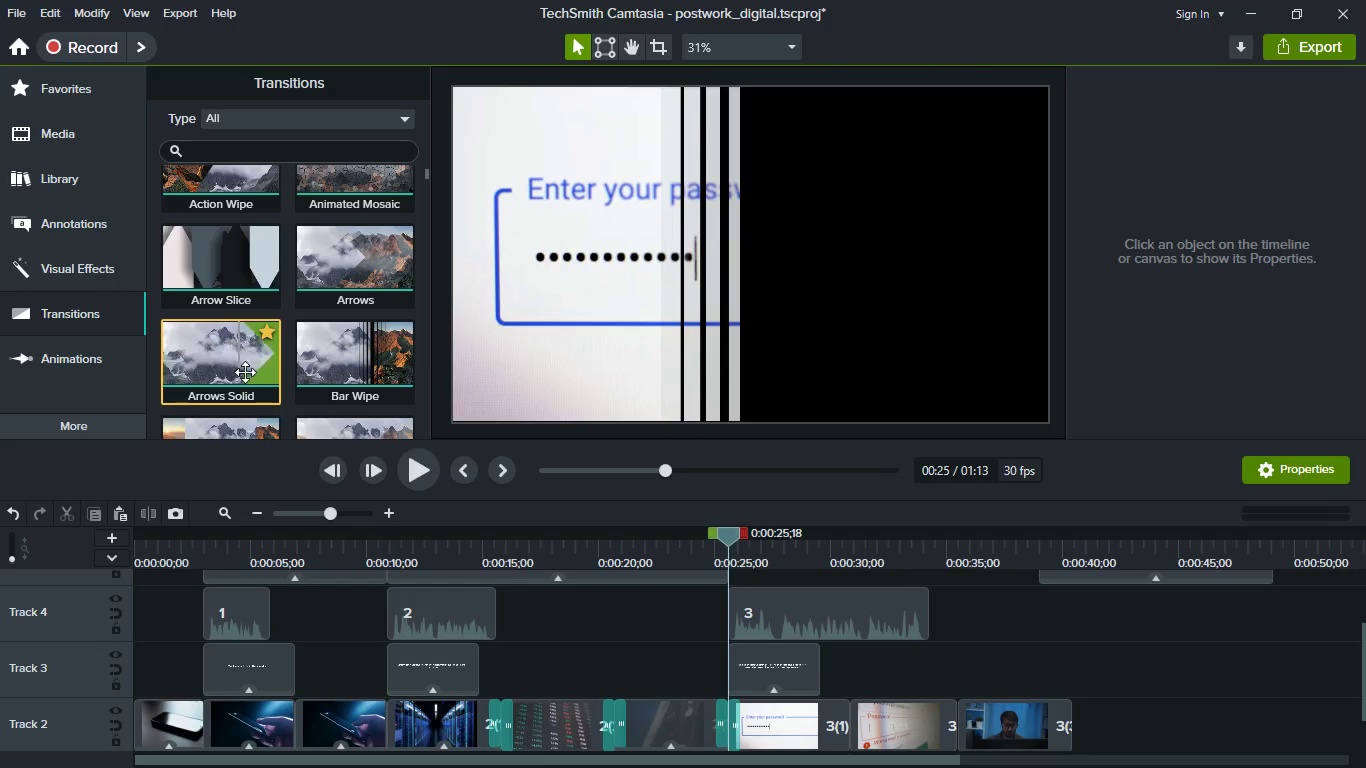 
scroll: coordinate [271, 392], scroll_direction: down, amount: 4.0
 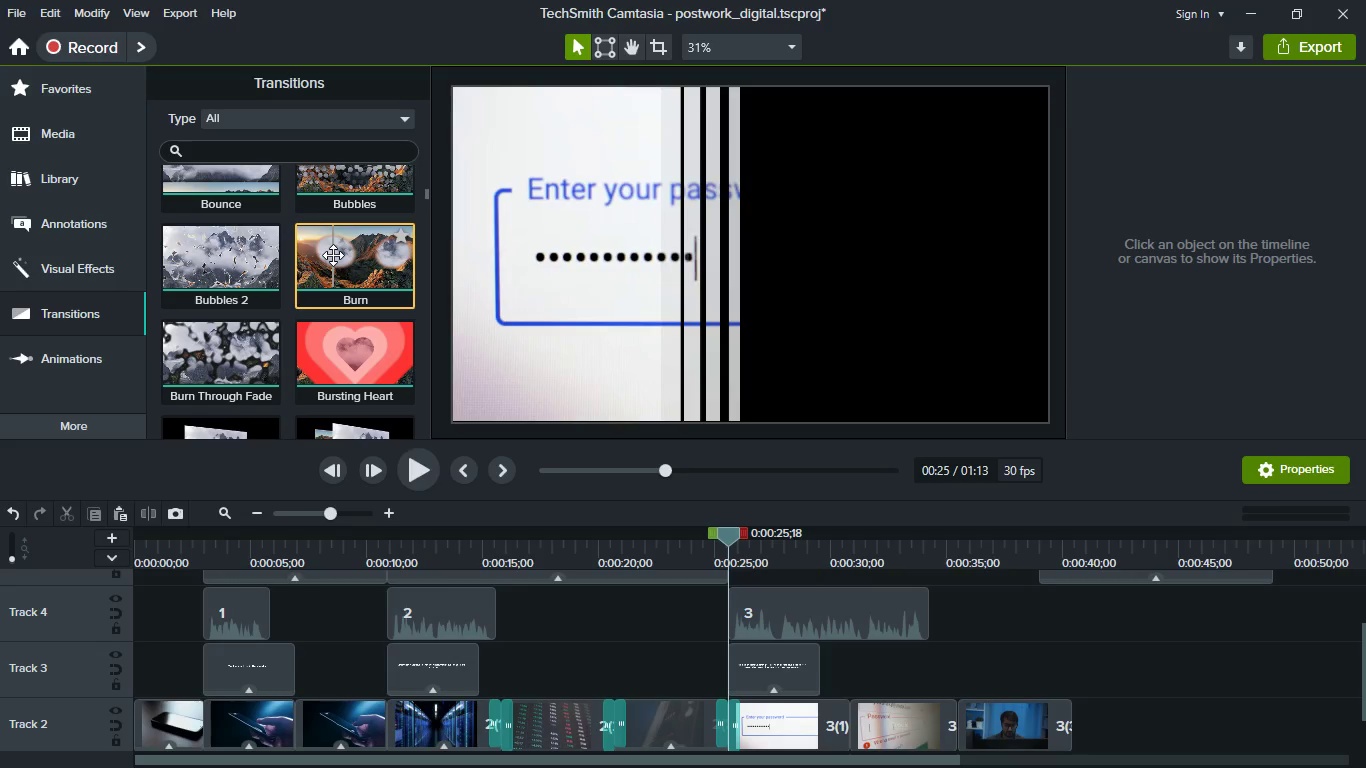 
wait(9.44)
 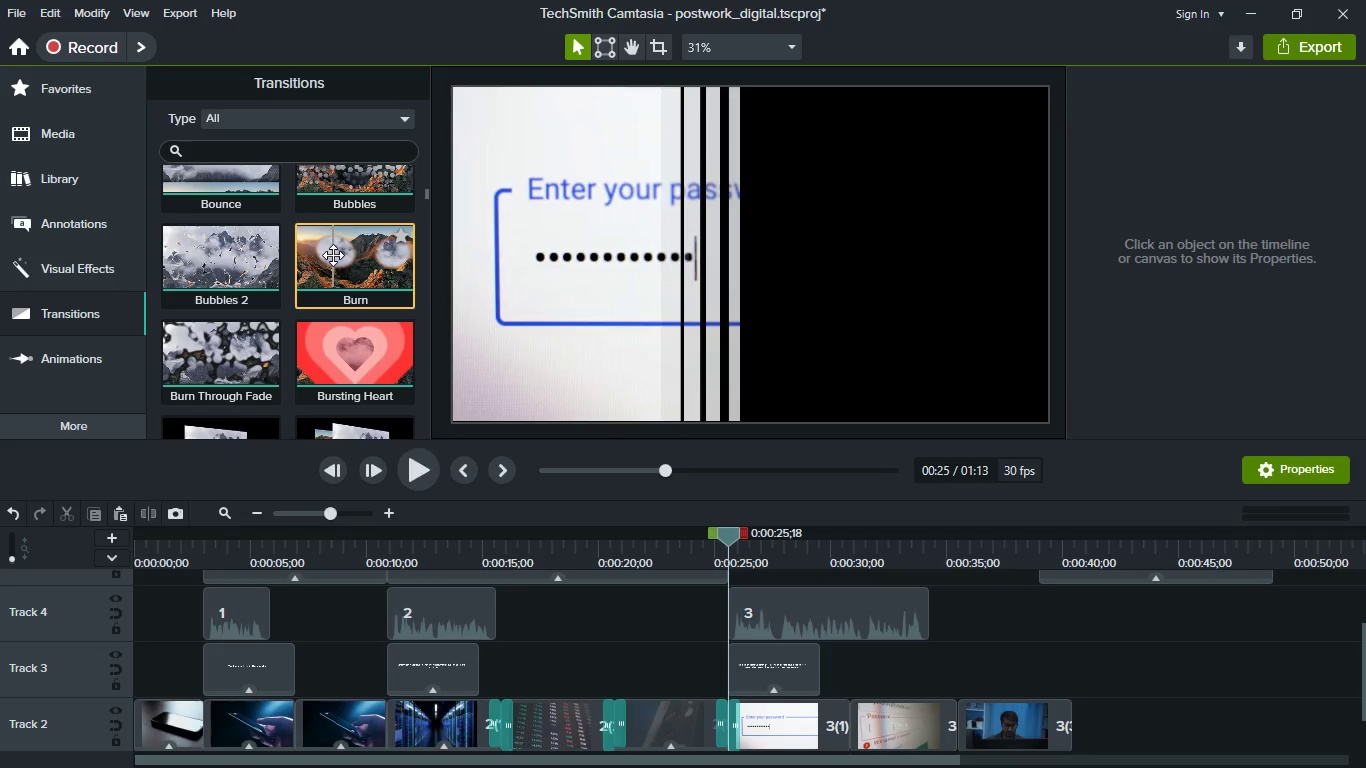 
scroll: coordinate [240, 272], scroll_direction: down, amount: 6.0
 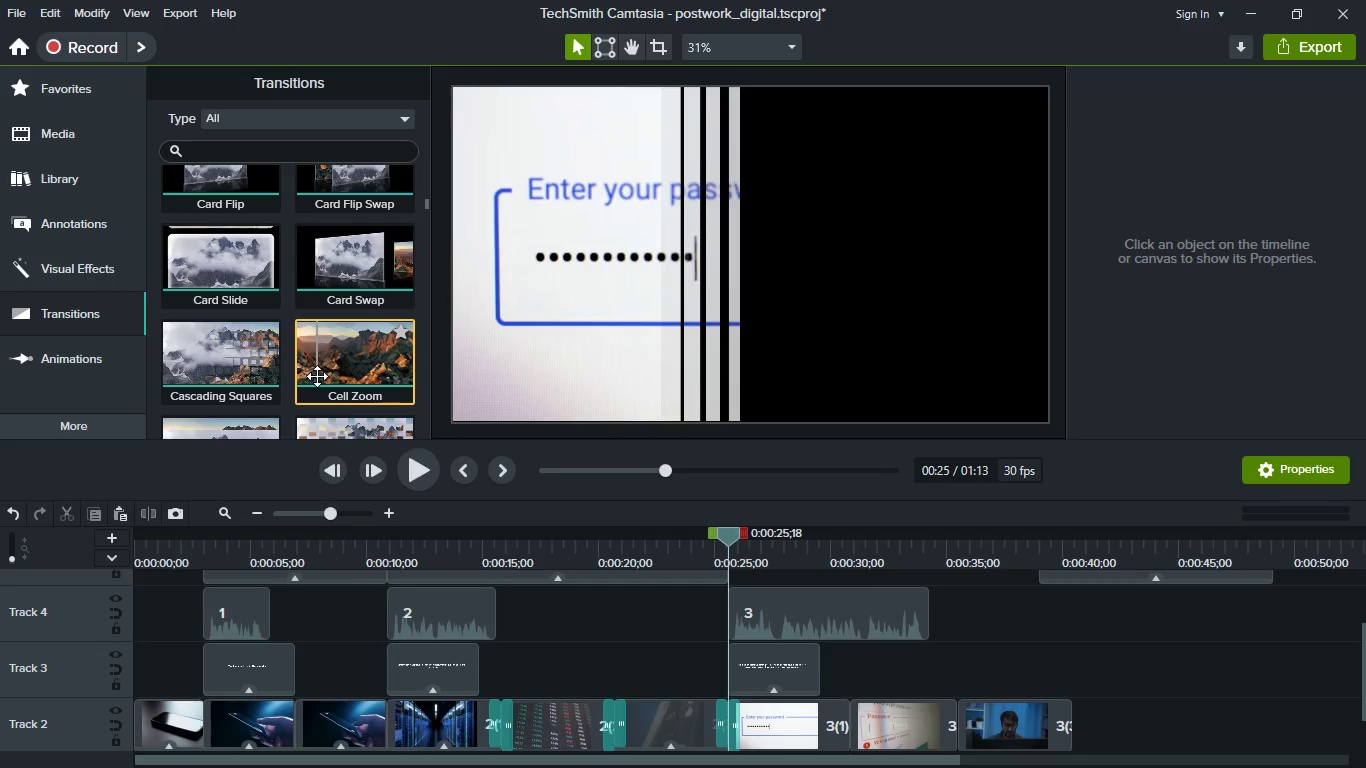 
wait(9.36)
 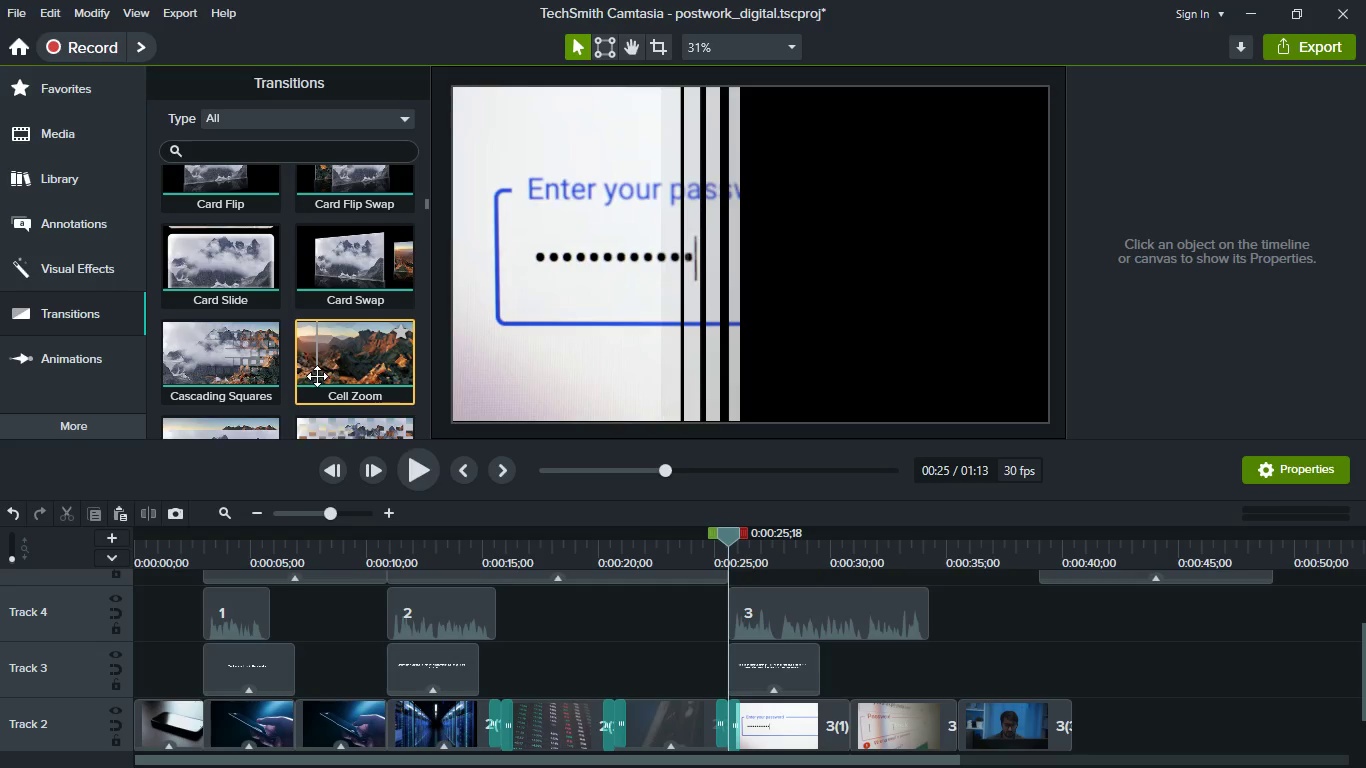 
scroll: coordinate [340, 317], scroll_direction: down, amount: 4.0
 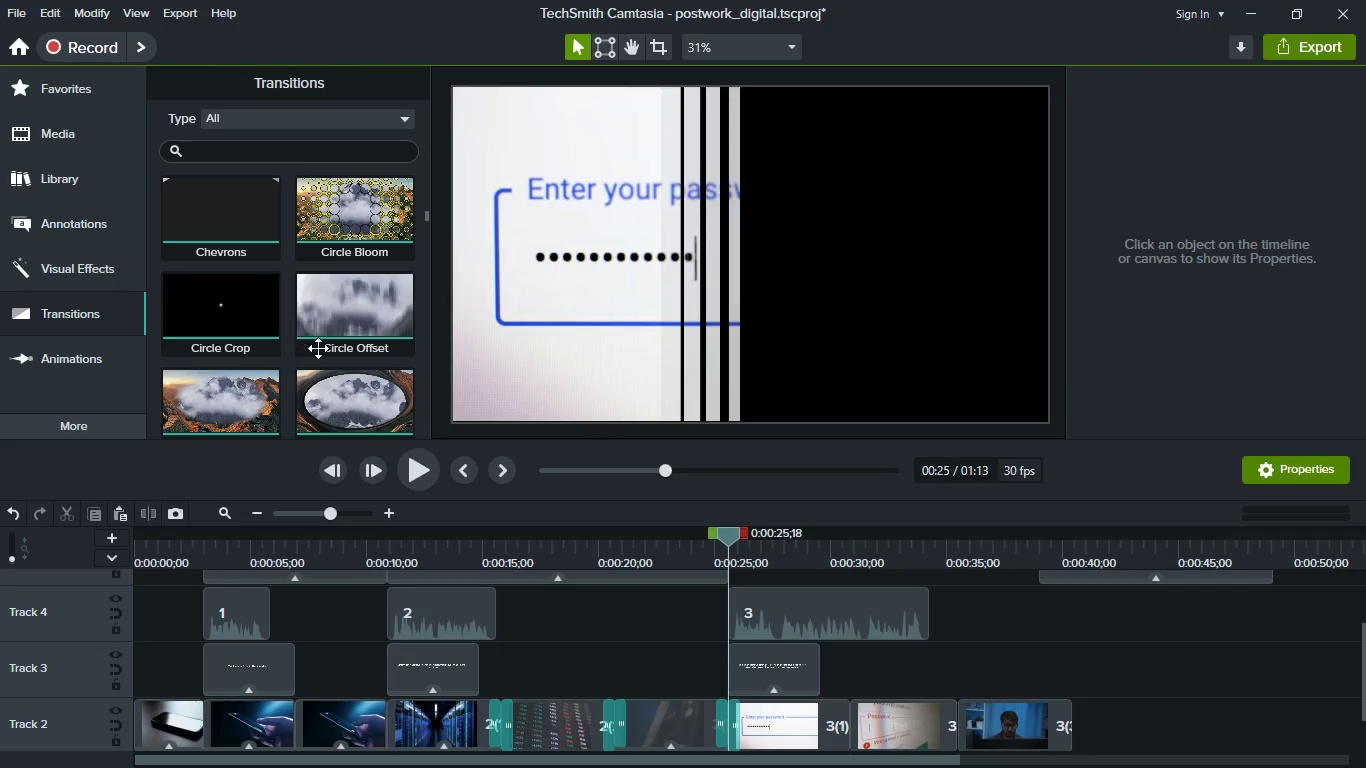 
wait(9.08)
 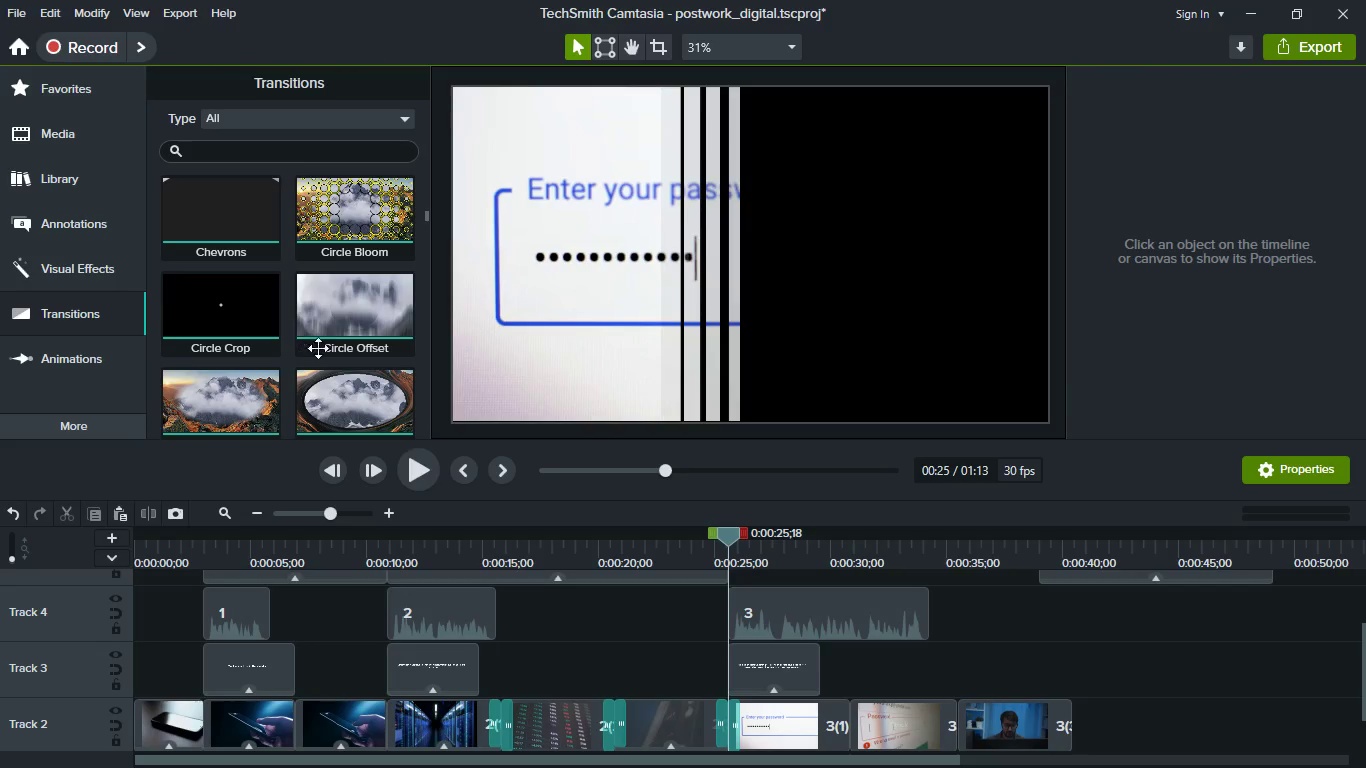 
left_click_drag(start_coordinate=[324, 323], to_coordinate=[853, 710])
 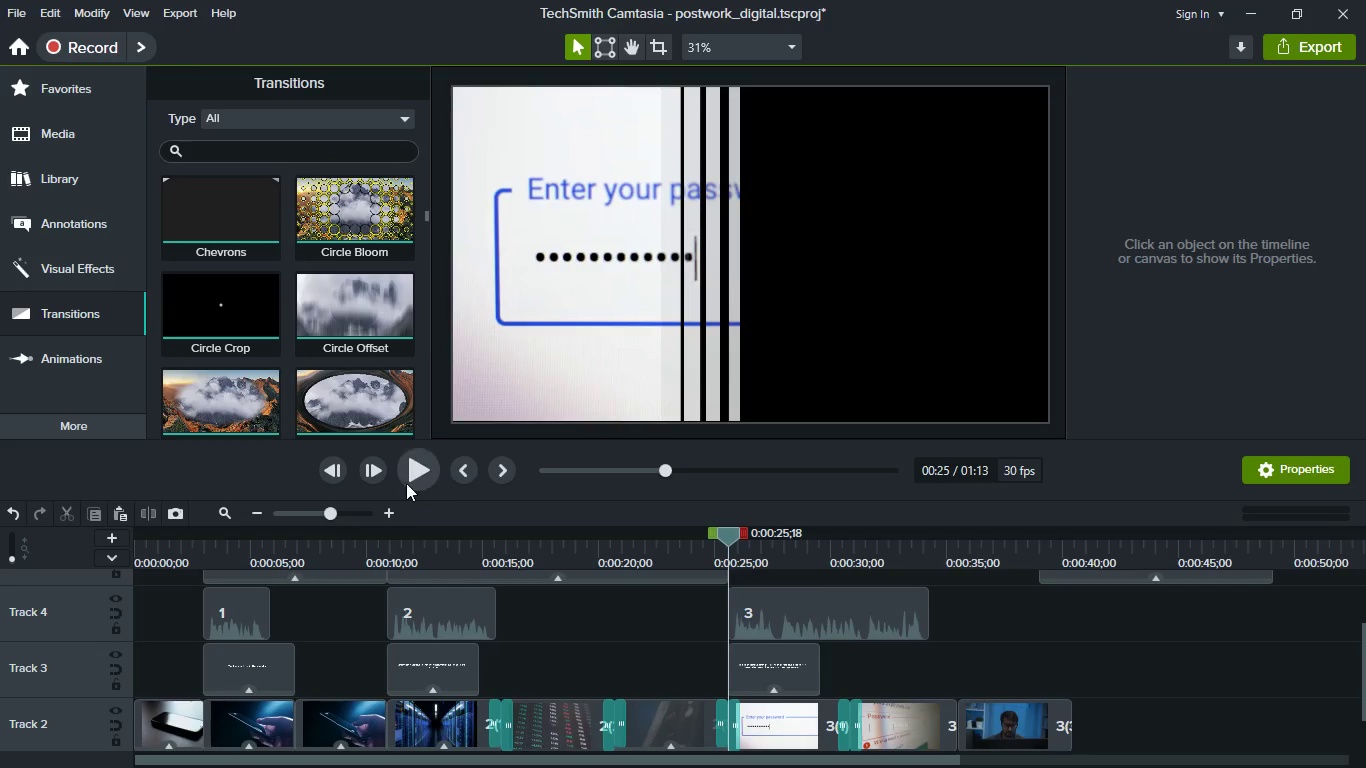 
left_click([406, 483])
 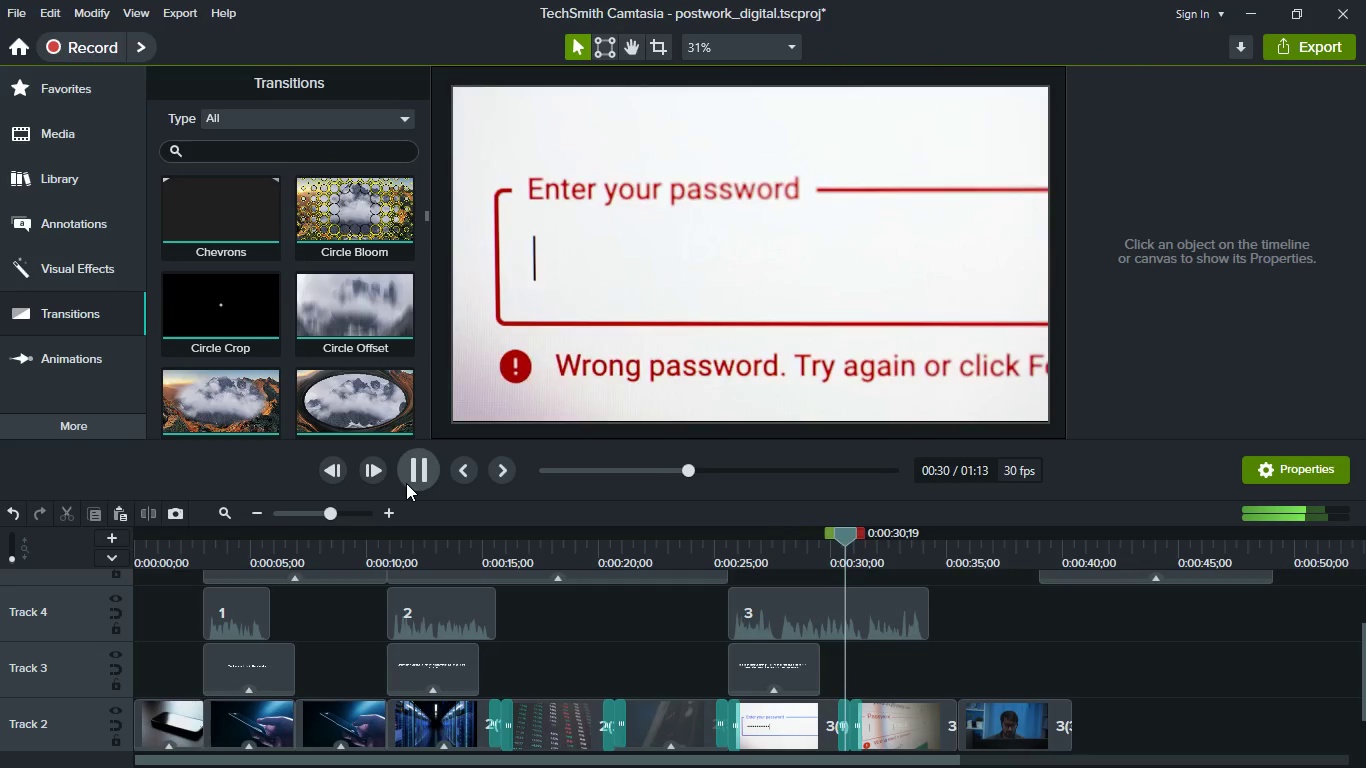 
wait(11.77)
 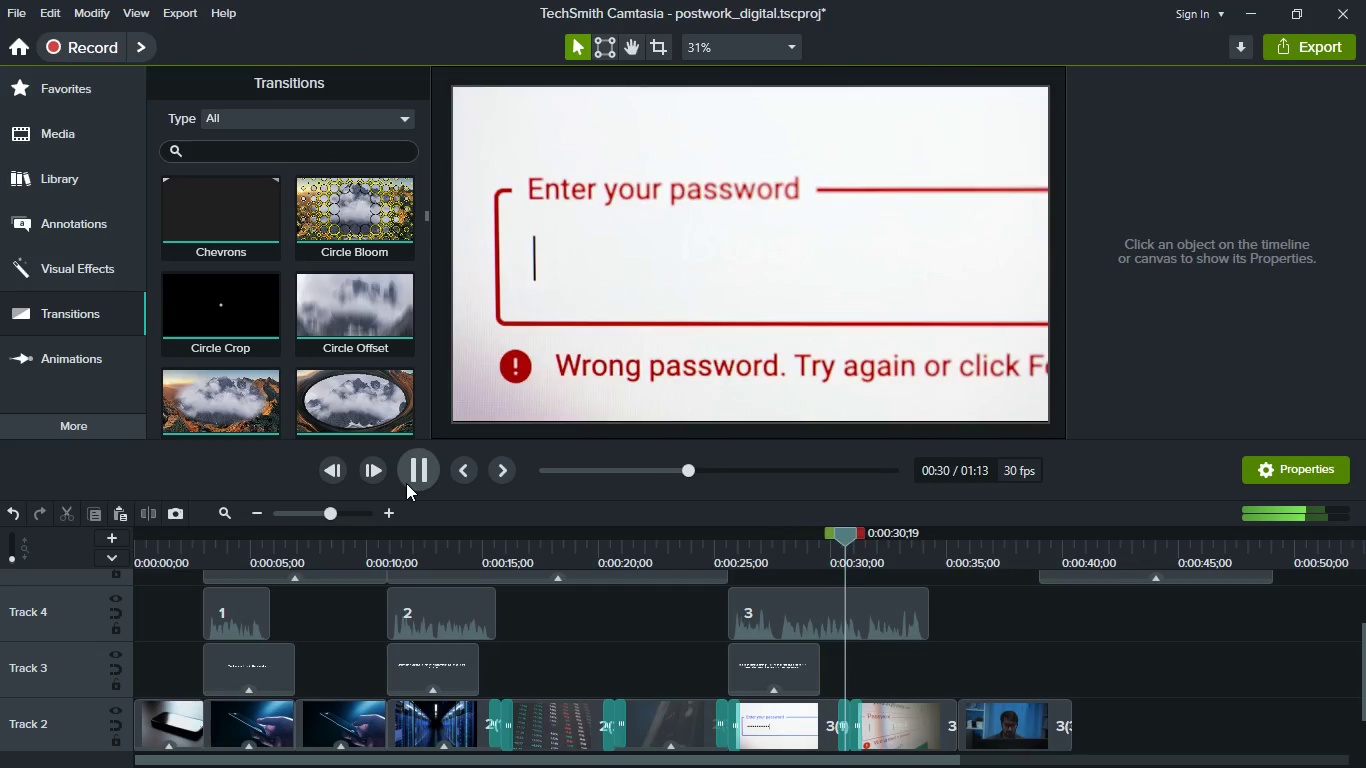 
key(Space)
 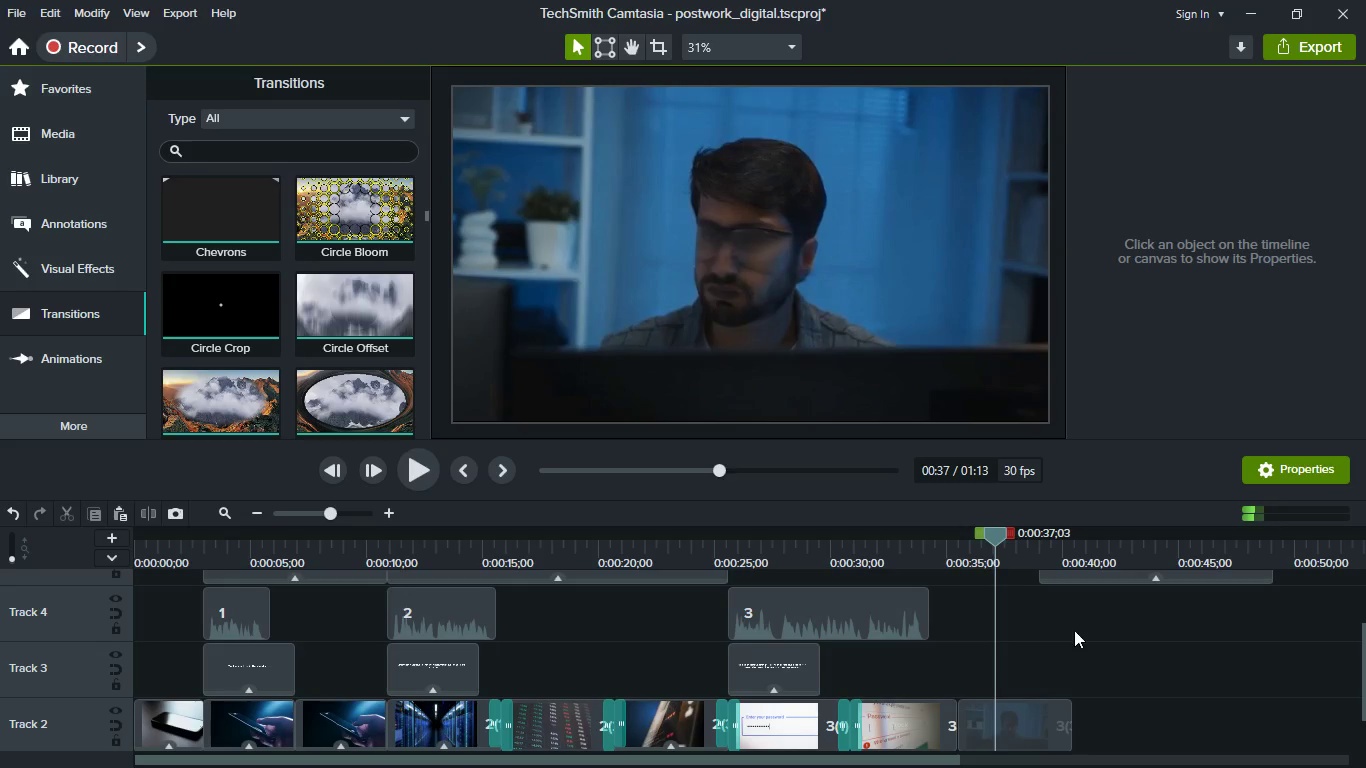 
scroll: coordinate [1073, 632], scroll_direction: down, amount: 2.0
 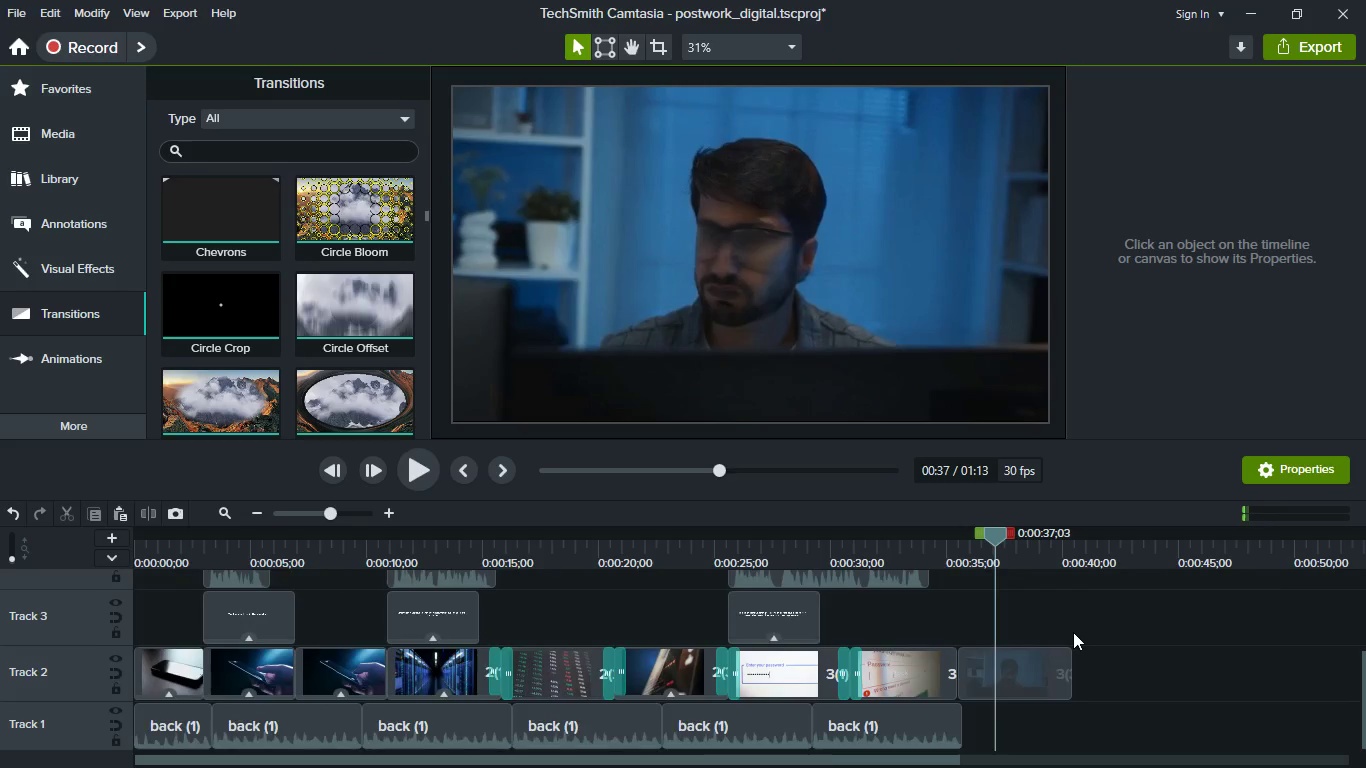 
scroll: coordinate [1073, 632], scroll_direction: up, amount: 2.0
 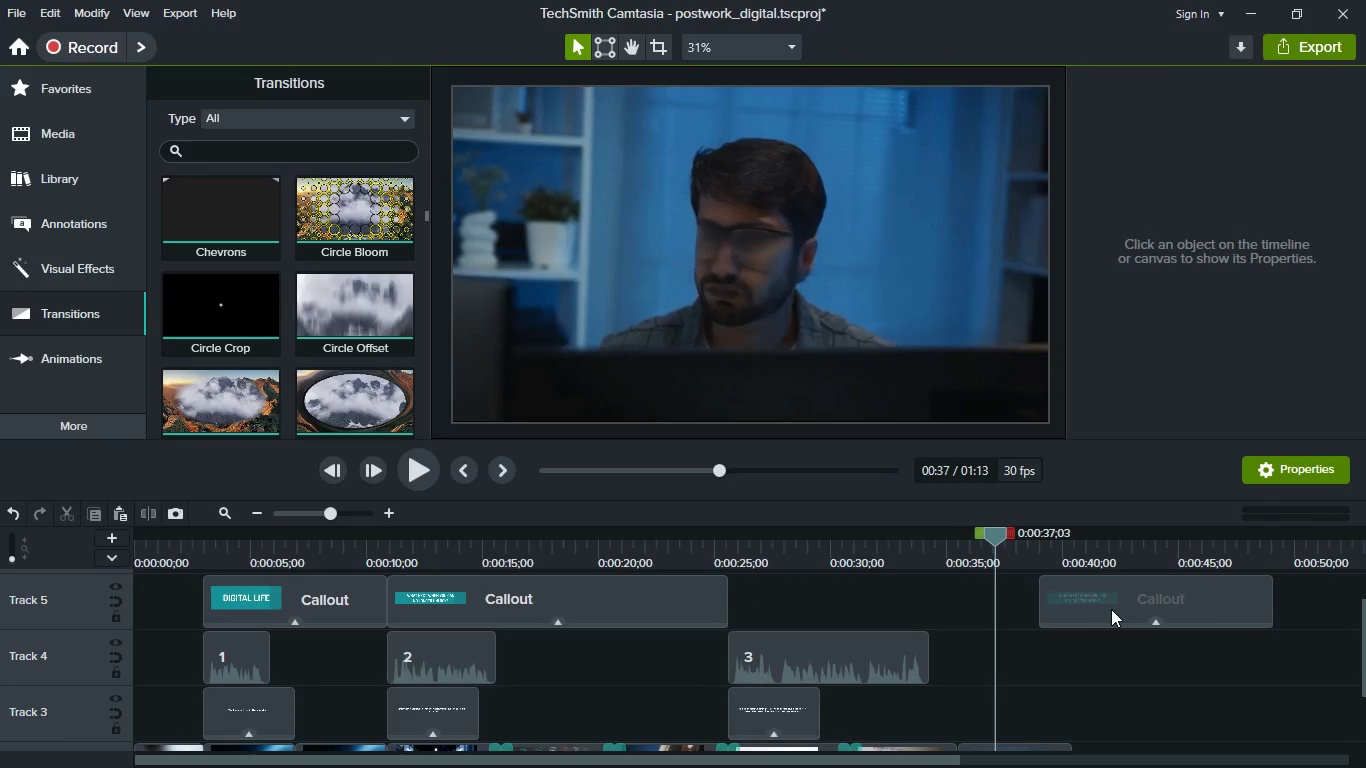 
left_click_drag(start_coordinate=[1112, 609], to_coordinate=[749, 598])
 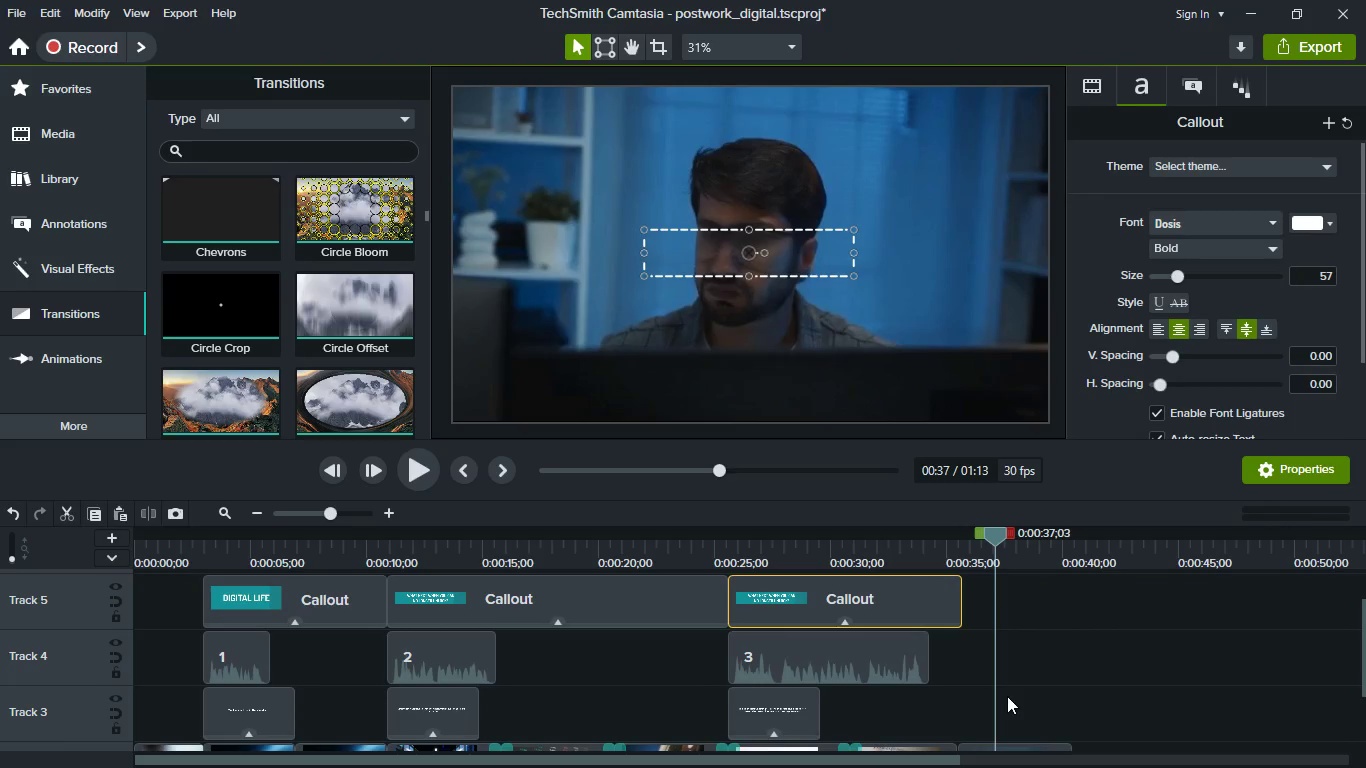 
scroll: coordinate [1007, 696], scroll_direction: down, amount: 1.0
 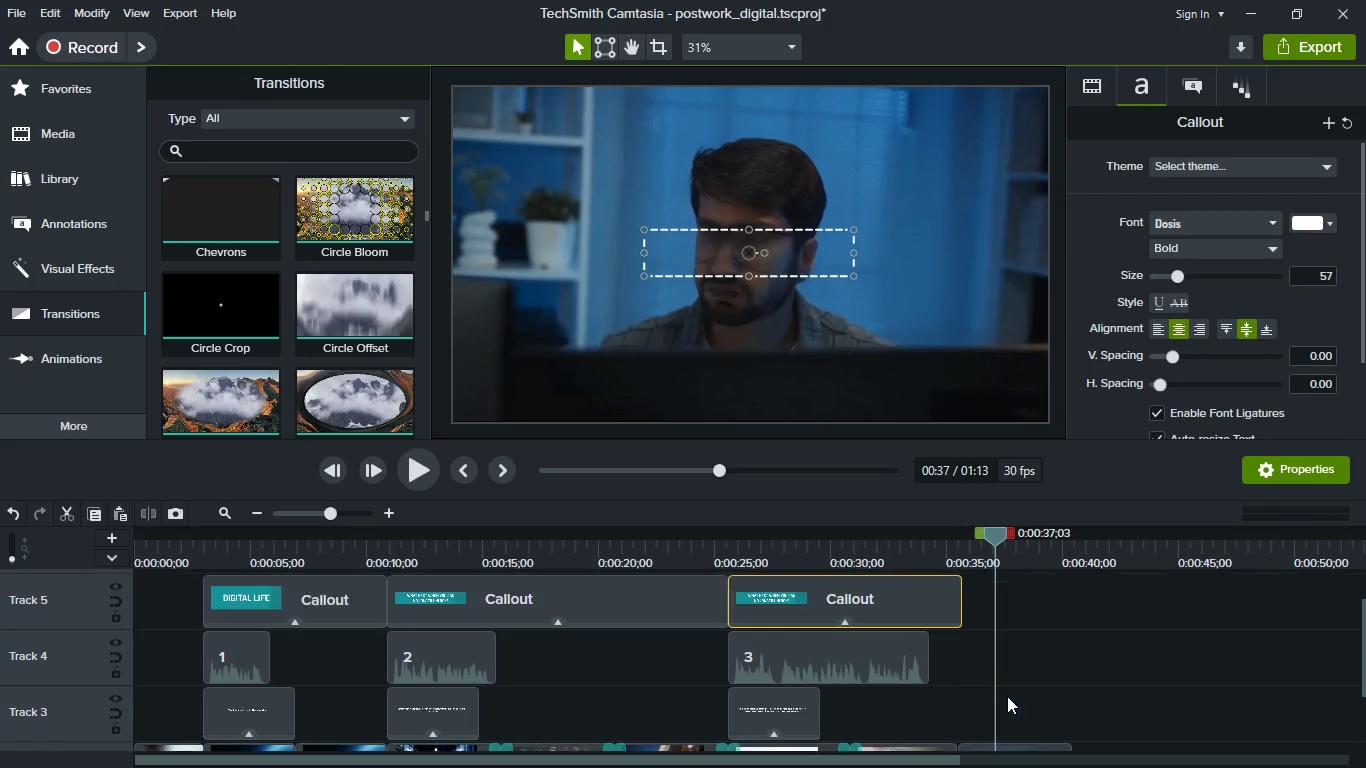 
scroll: coordinate [1007, 696], scroll_direction: up, amount: 3.0
 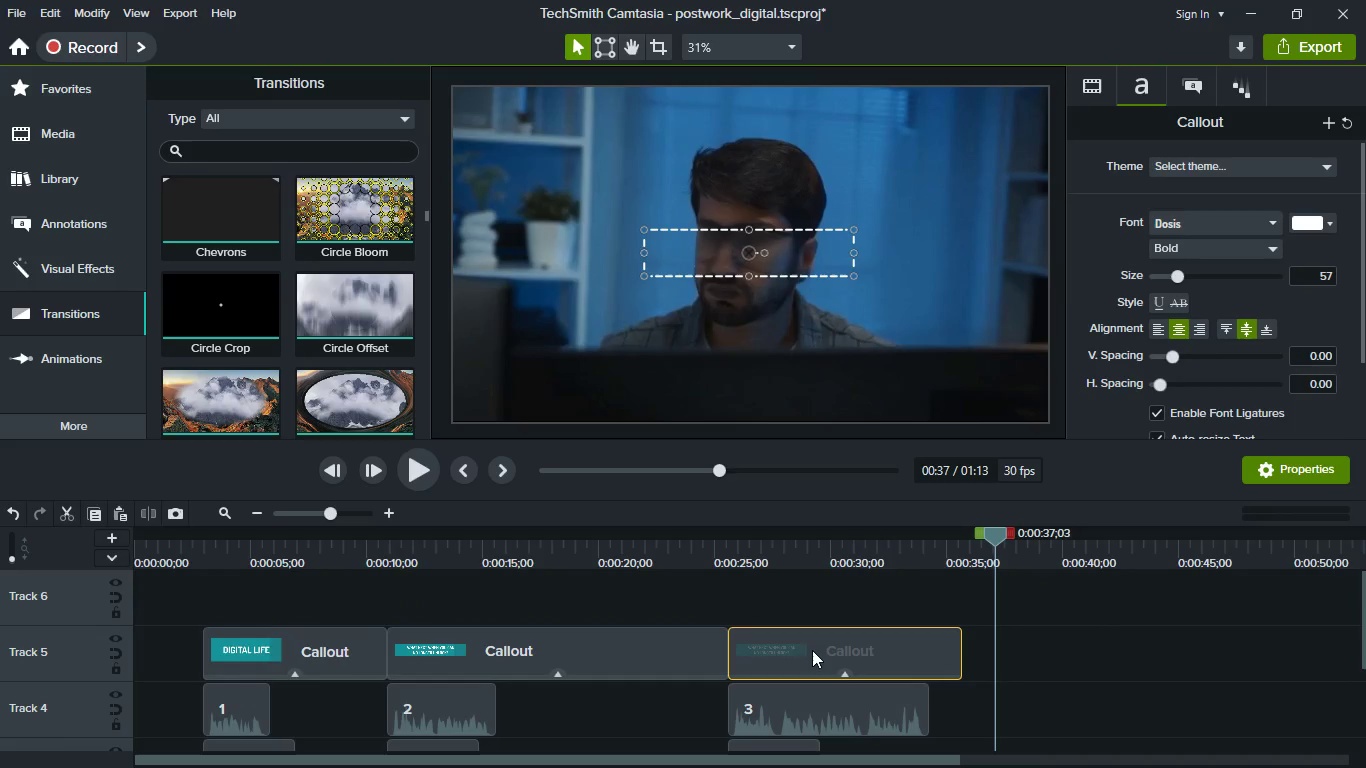 
left_click_drag(start_coordinate=[812, 650], to_coordinate=[899, 662])
 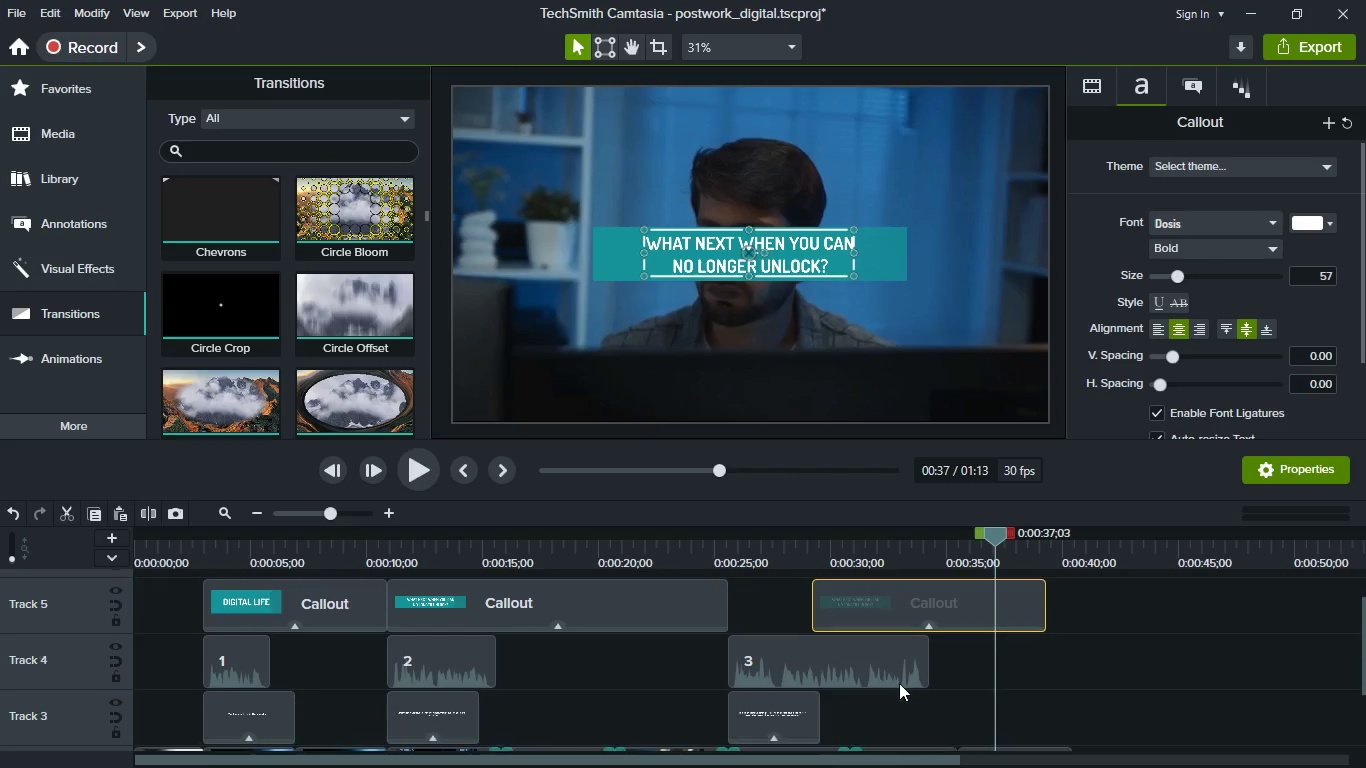 
scroll: coordinate [899, 683], scroll_direction: down, amount: 2.0
 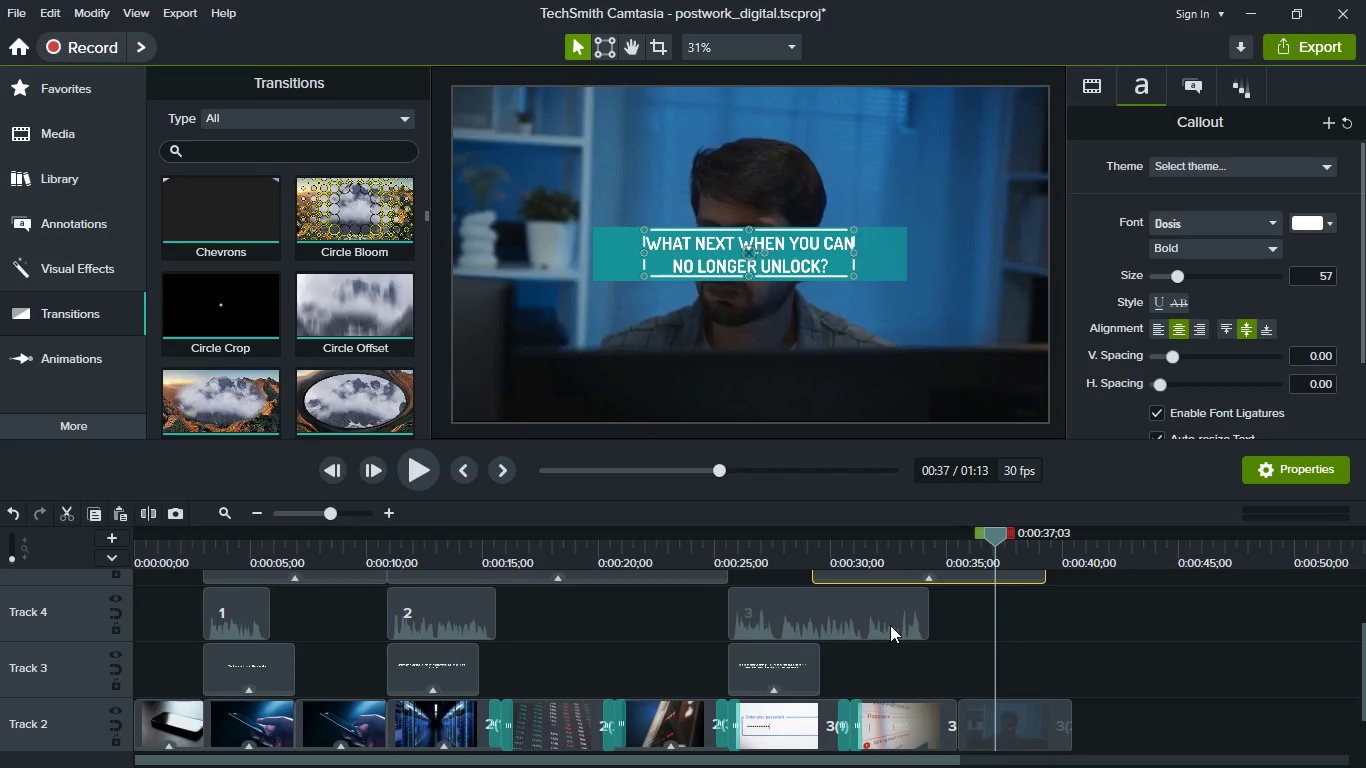 
scroll: coordinate [890, 625], scroll_direction: up, amount: 1.0
 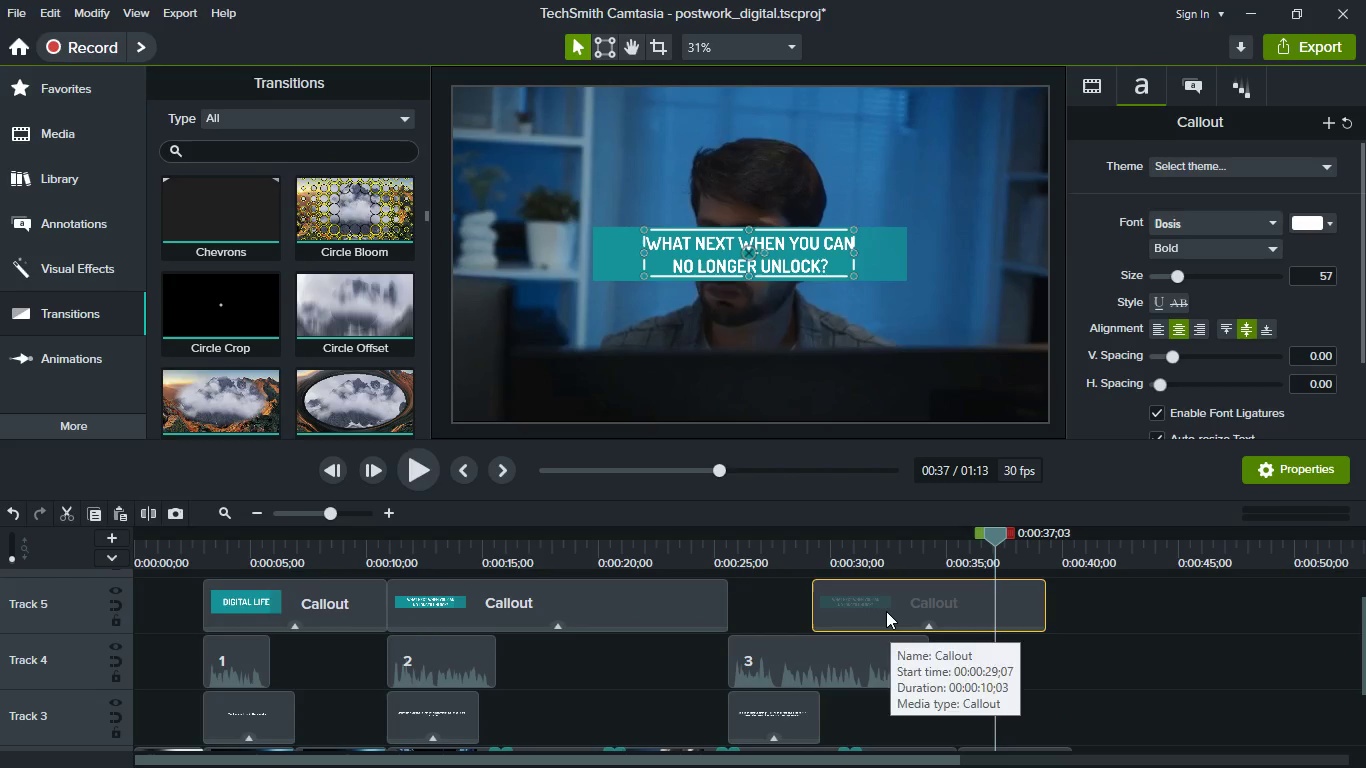 
left_click_drag(start_coordinate=[886, 611], to_coordinate=[936, 619])
 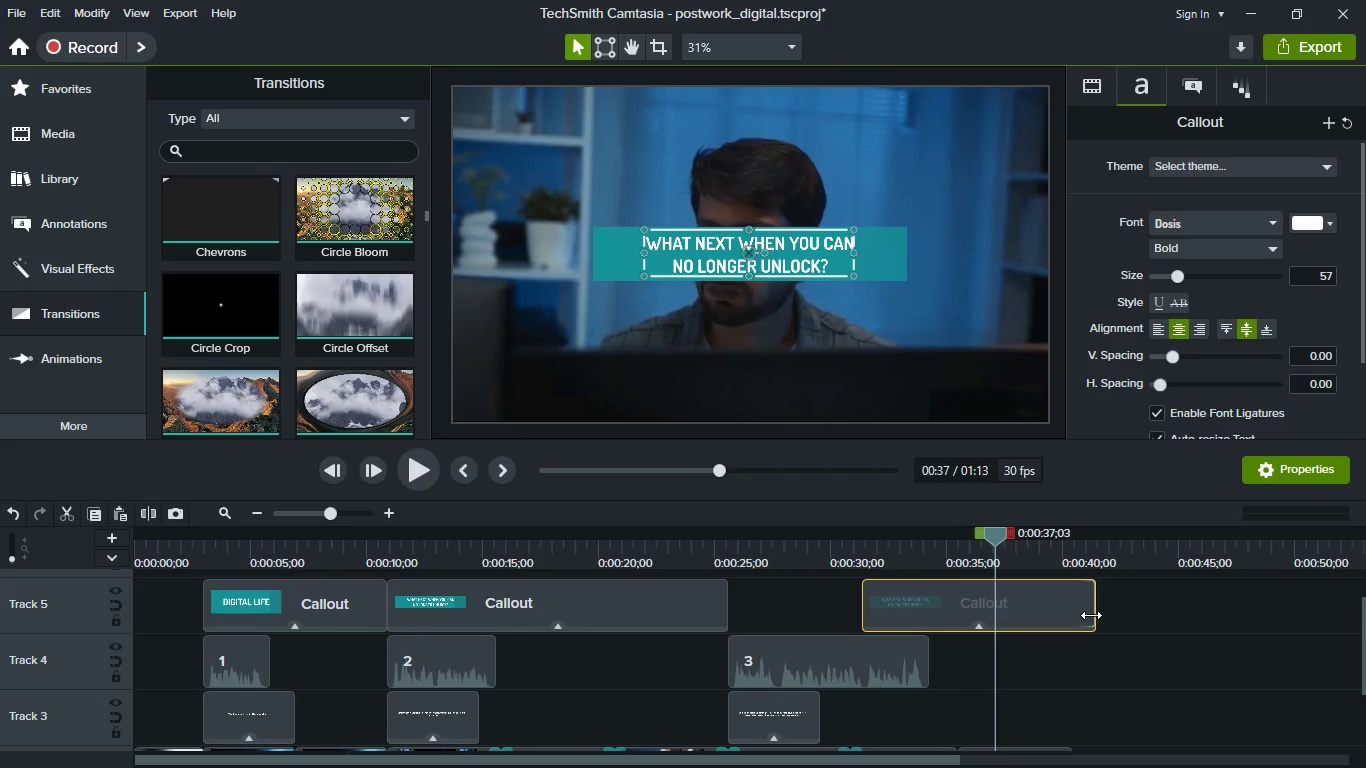 
left_click_drag(start_coordinate=[1091, 615], to_coordinate=[960, 616])
 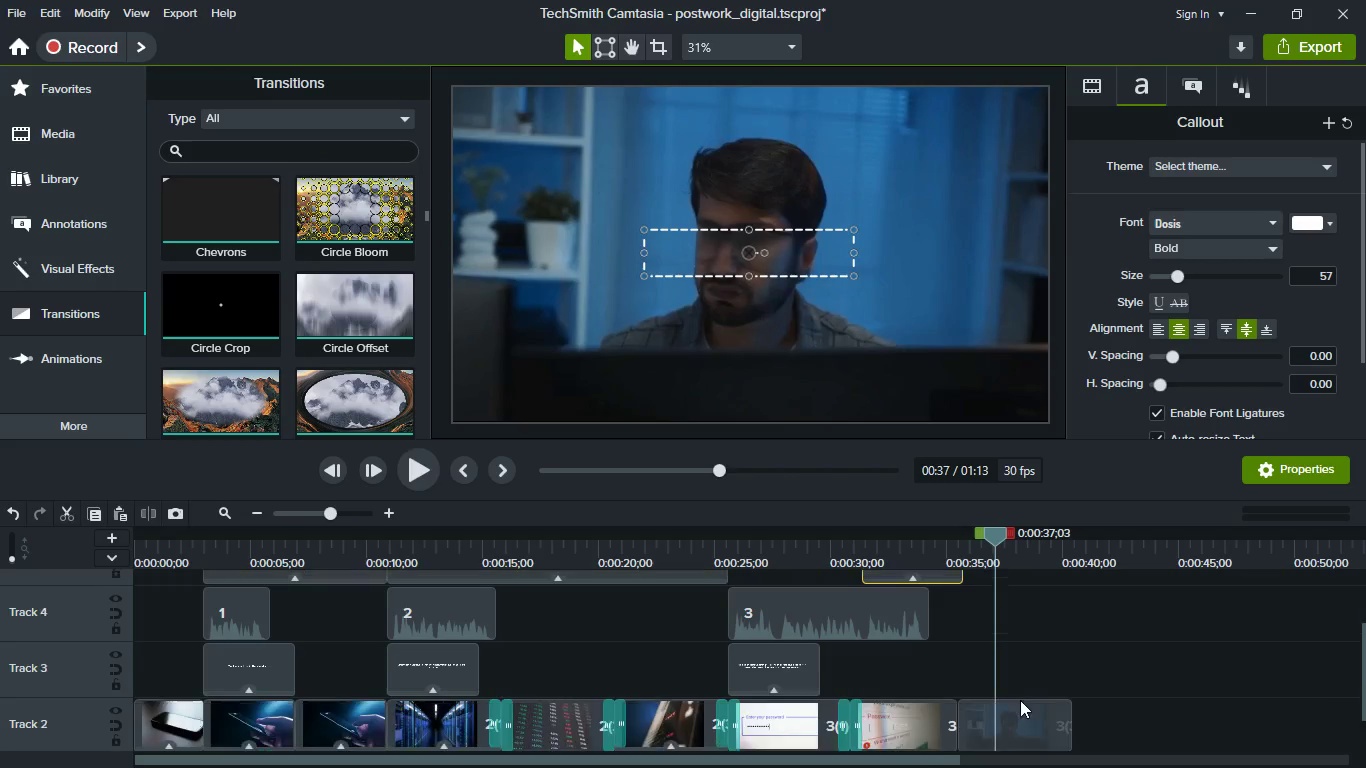 
scroll: coordinate [1020, 700], scroll_direction: down, amount: 2.0
 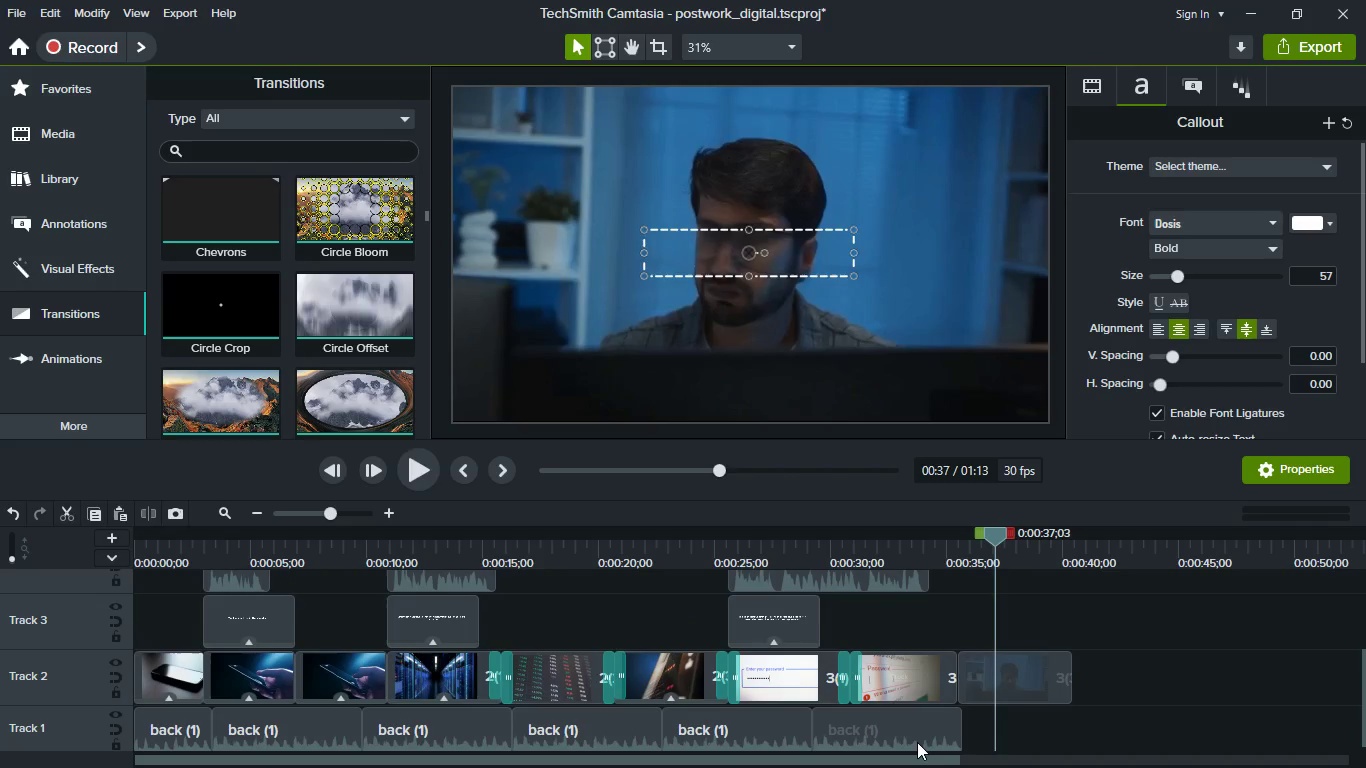 
left_click([917, 742])
 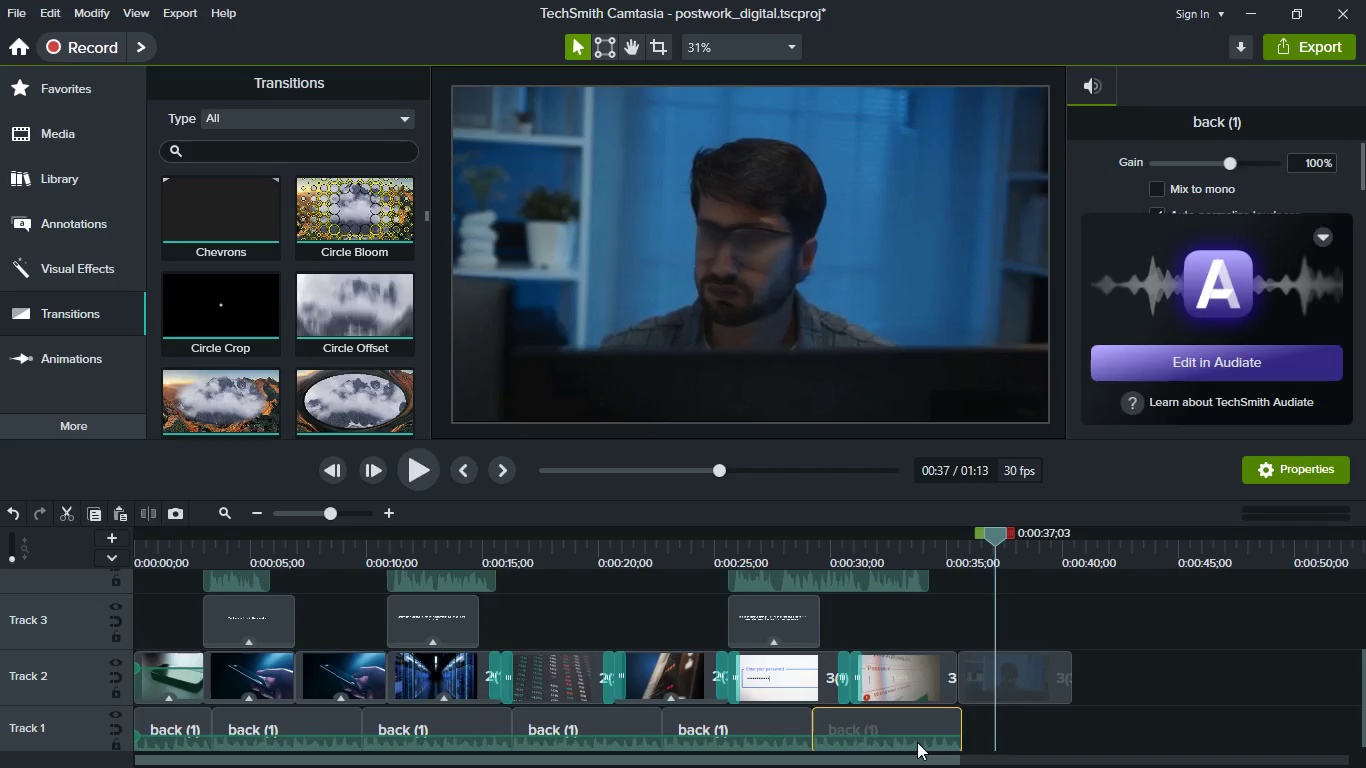 
key(Control+C)
 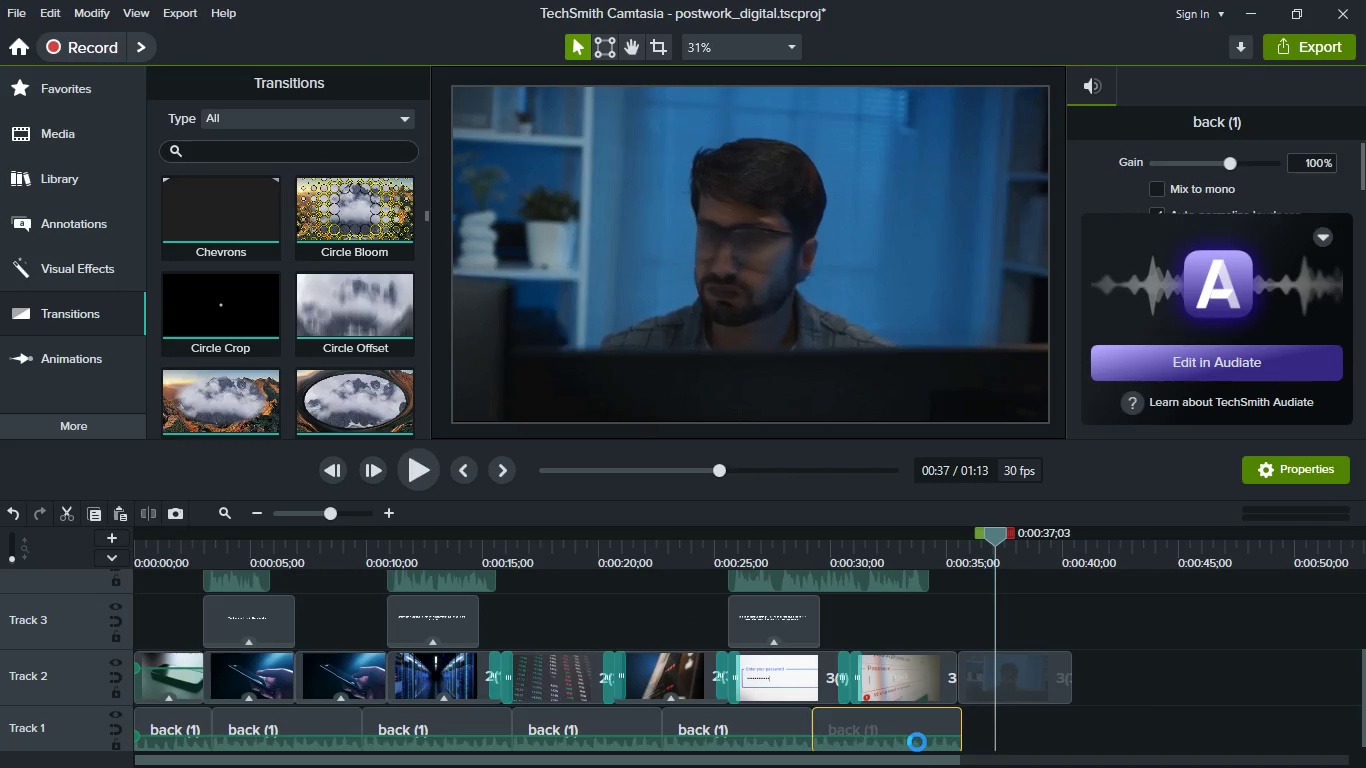 
key(Control+V)
 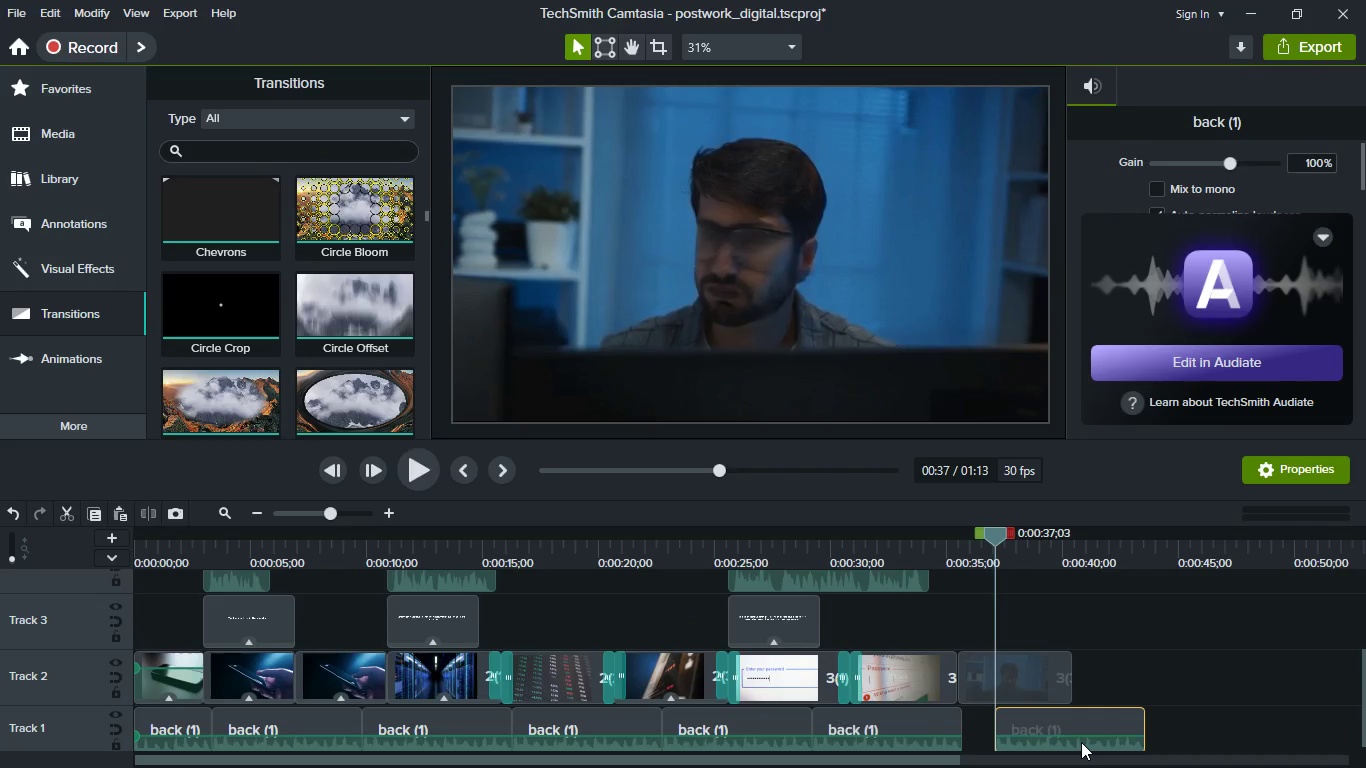 
left_click_drag(start_coordinate=[1081, 742], to_coordinate=[993, 741])
 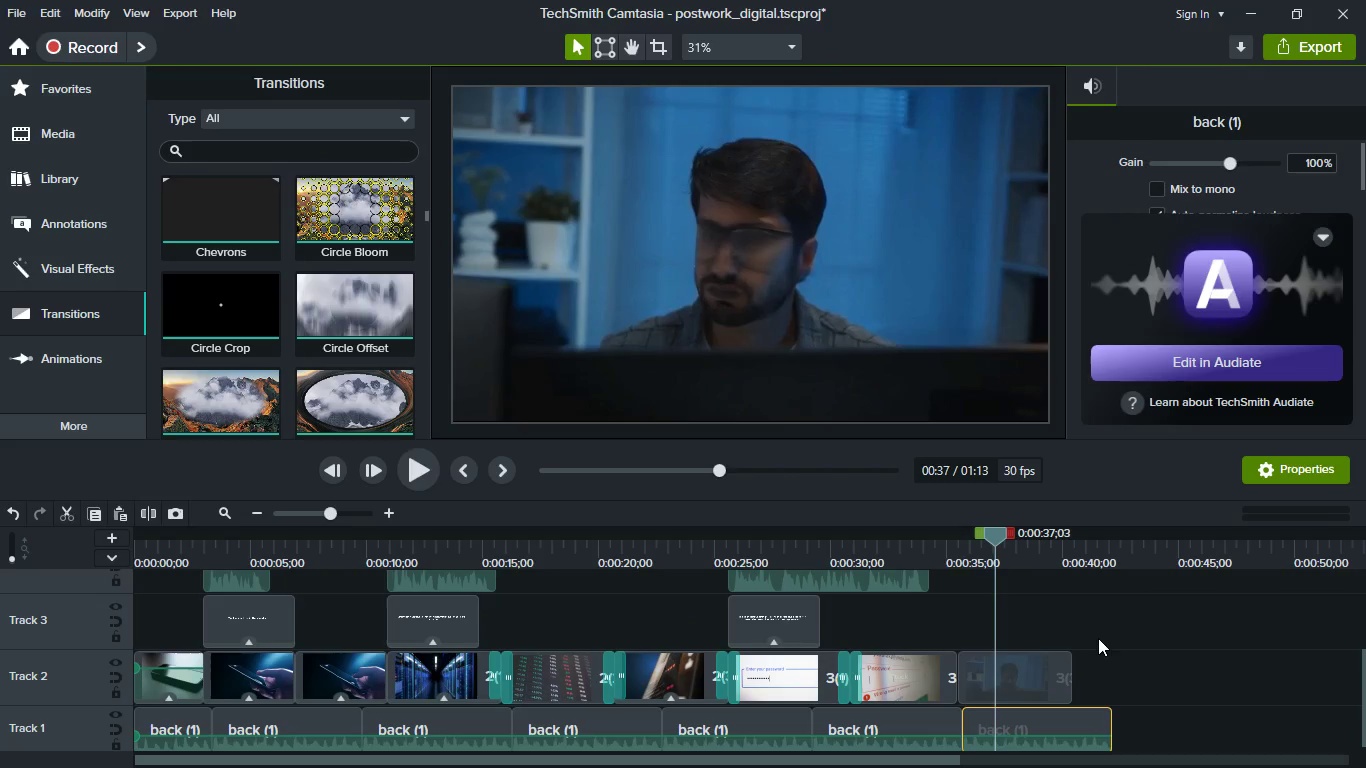 
key(Control+C)
 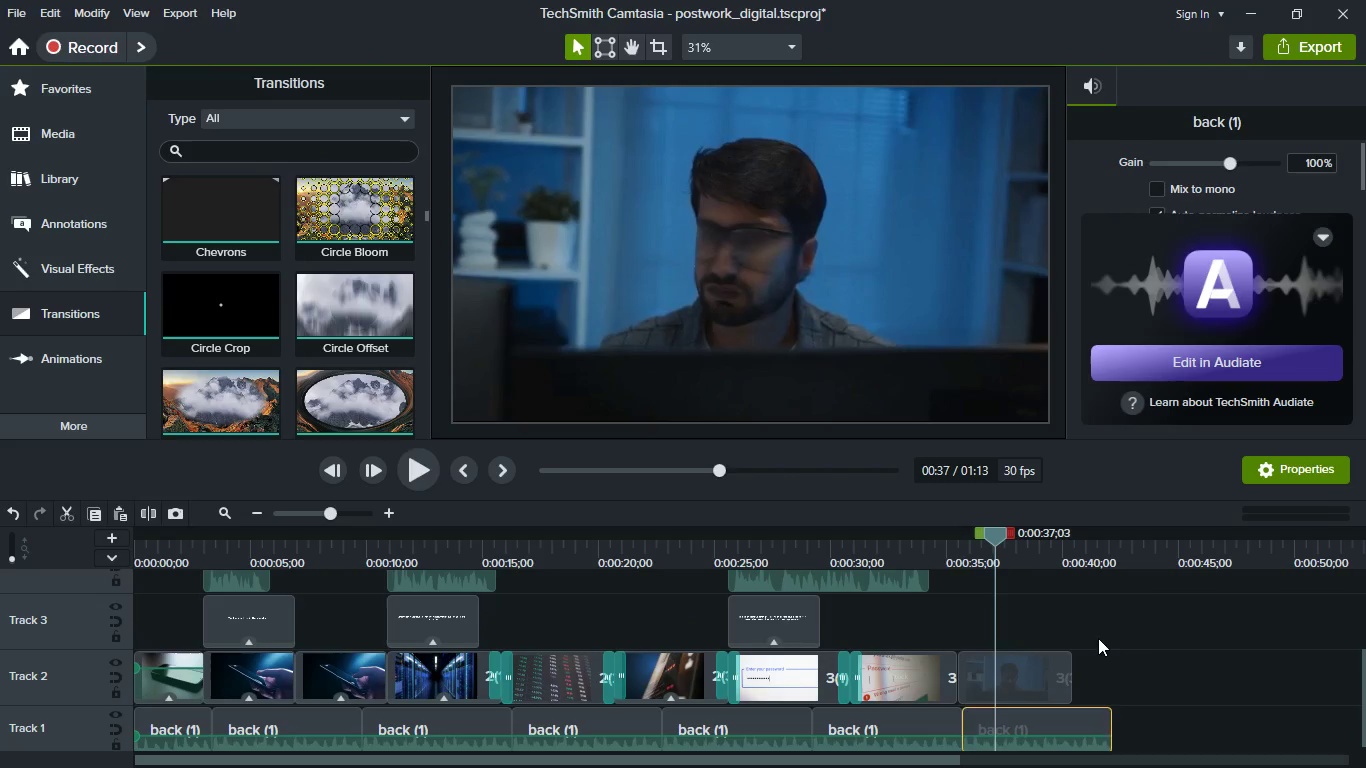 
key(Control+V)
 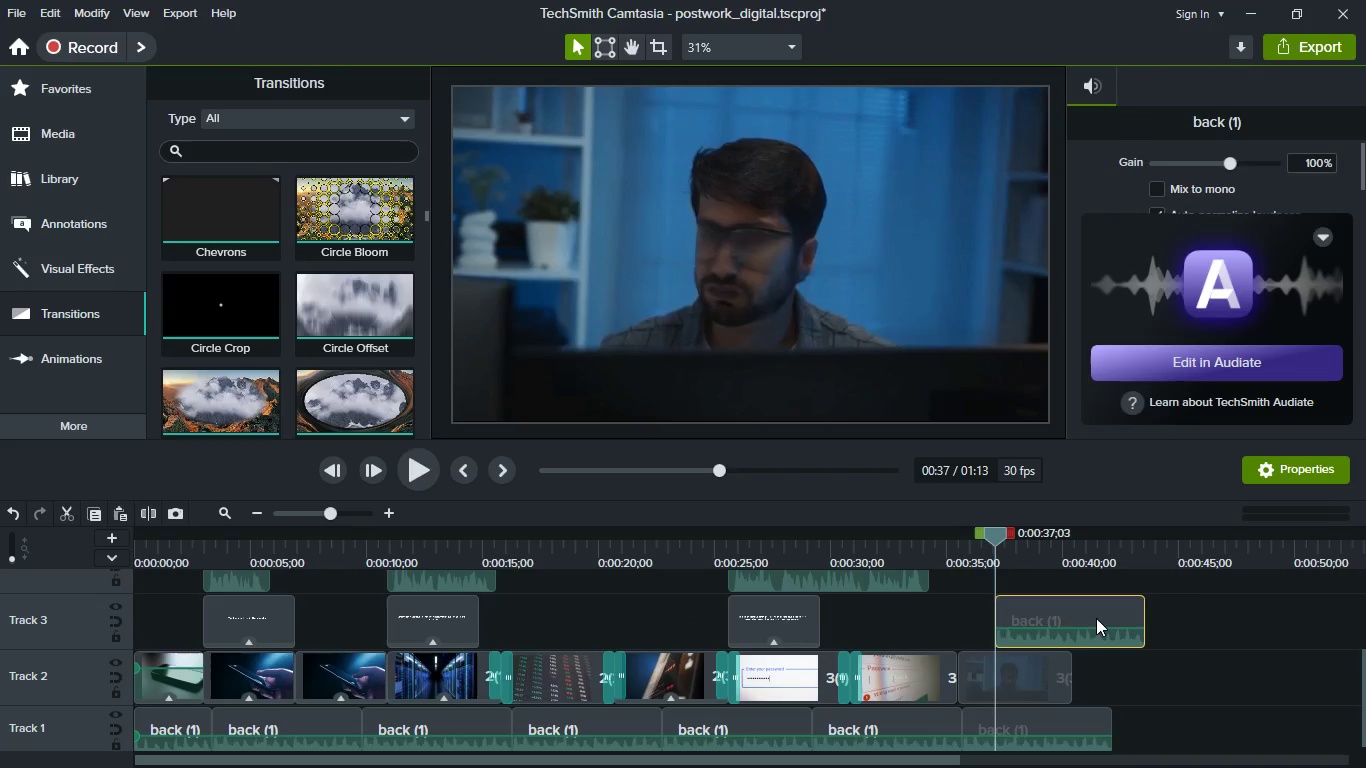 
left_click_drag(start_coordinate=[1096, 618], to_coordinate=[1159, 737])
 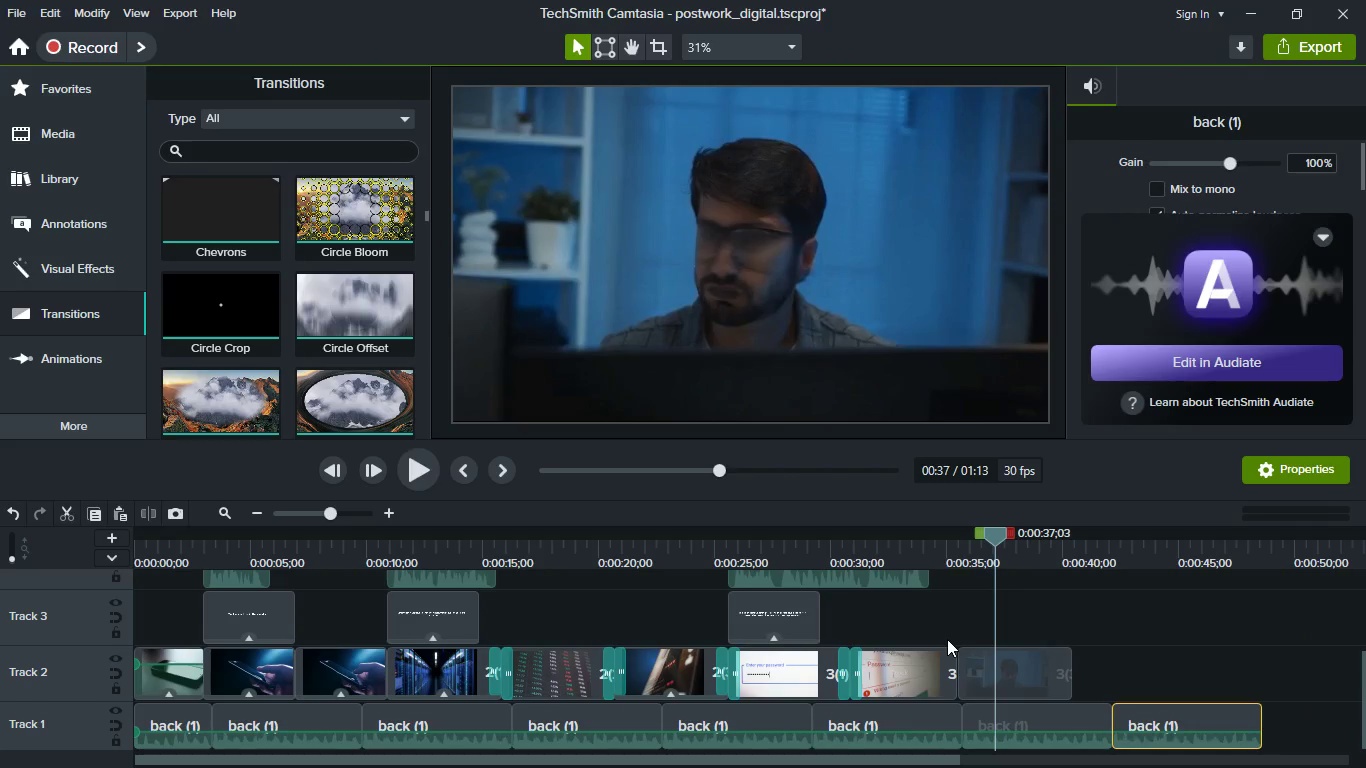 
scroll: coordinate [944, 705], scroll_direction: up, amount: 2.0
 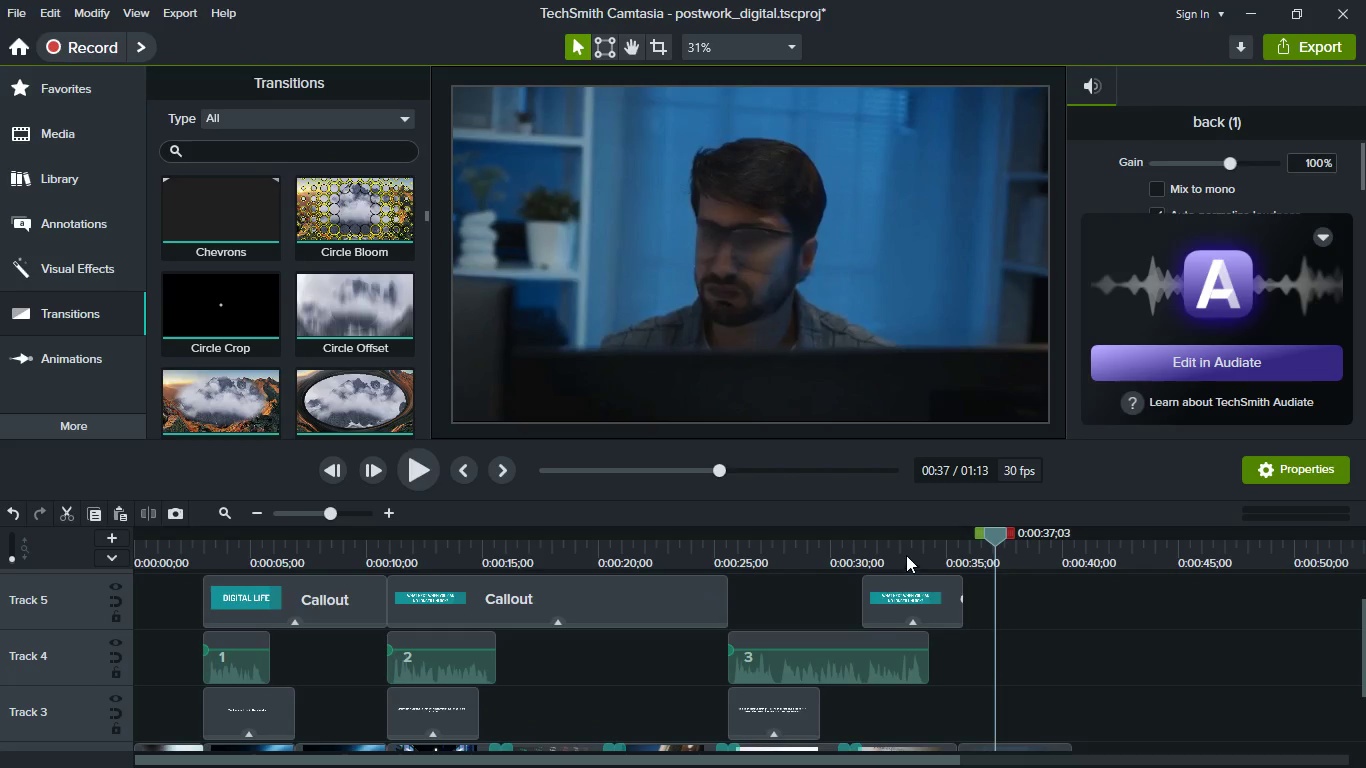 
left_click([906, 555])
 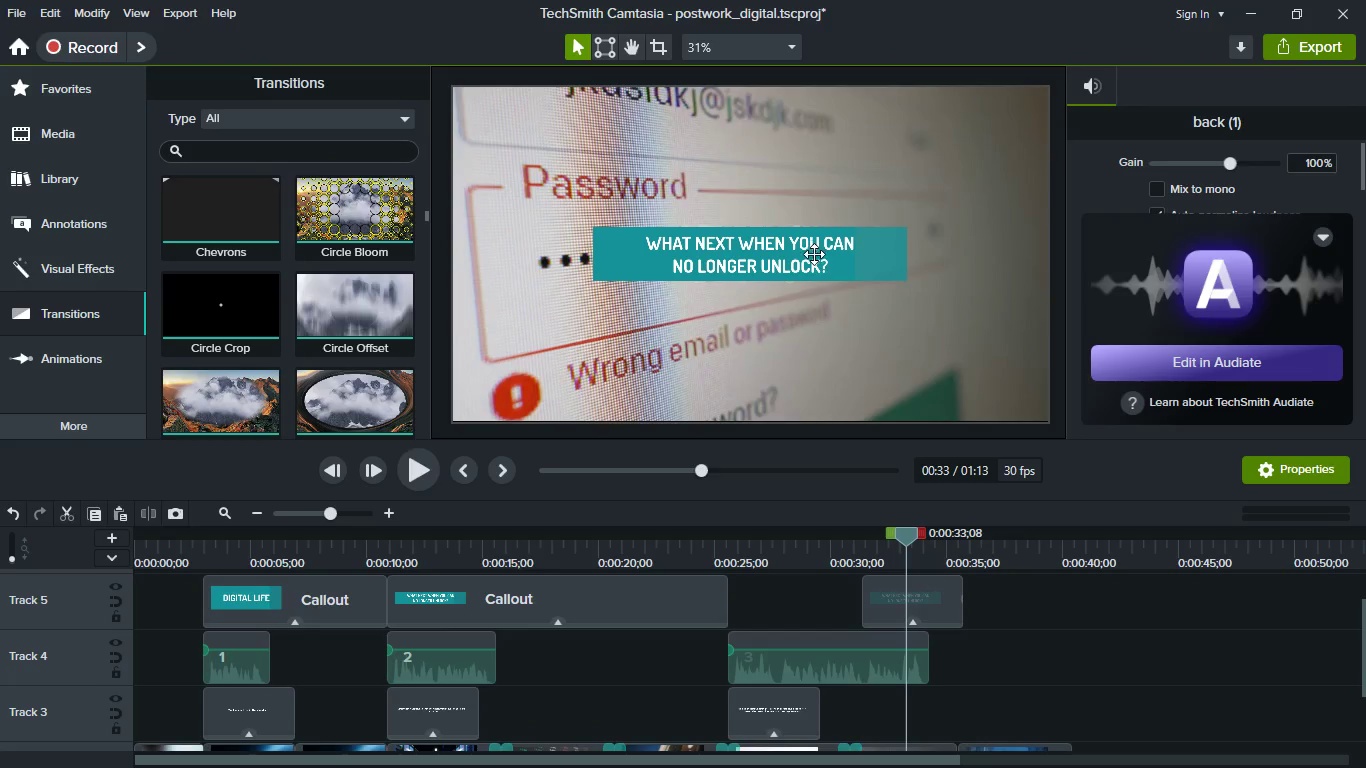 
double_click([814, 254])
 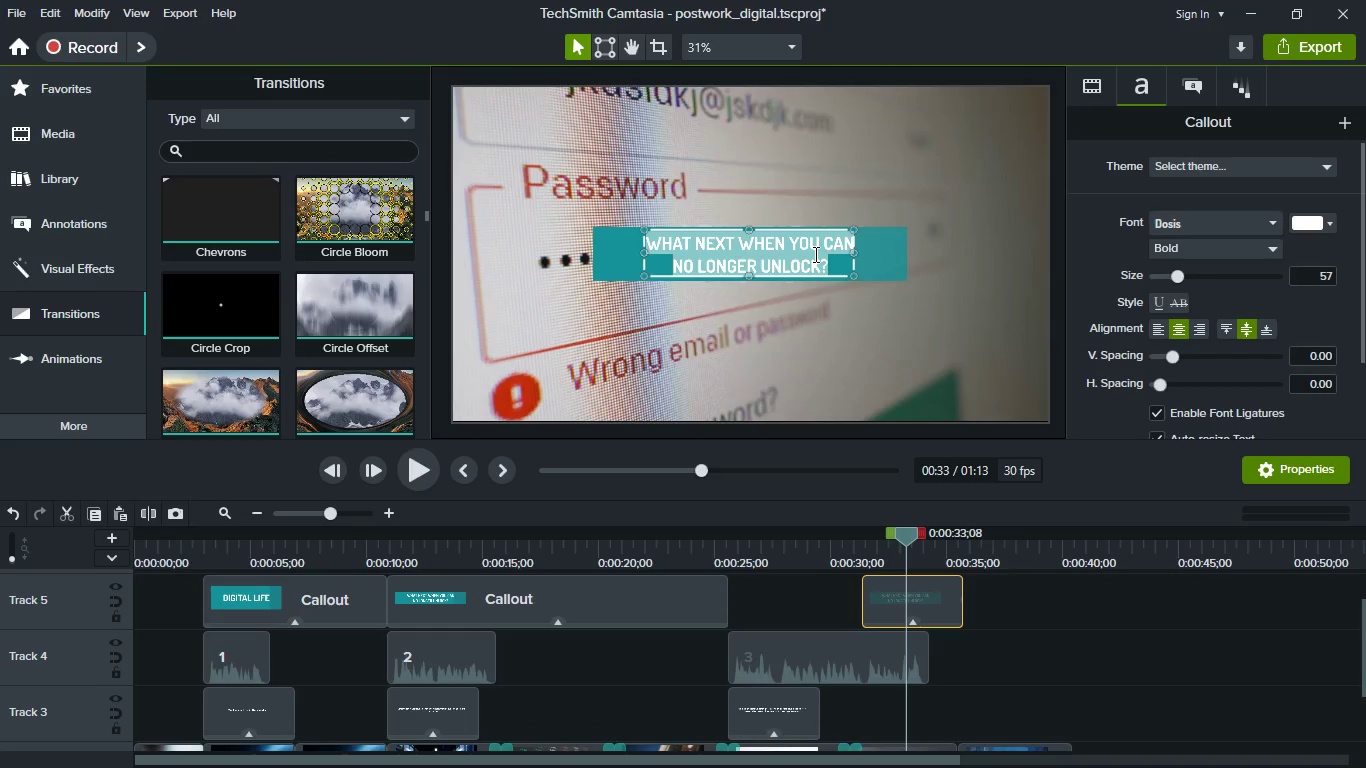 
type(AVOID DIGITAL GHOSTING)
 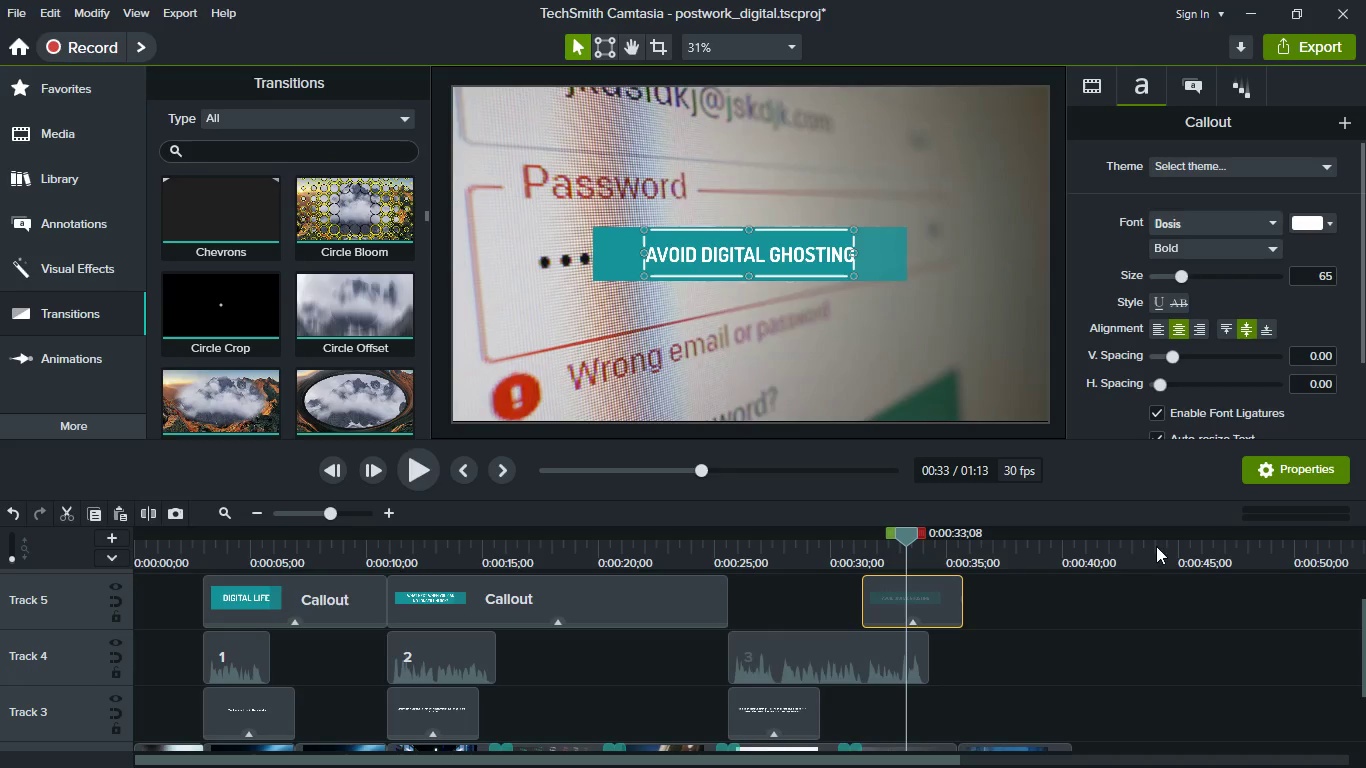 
left_click([1108, 656])
 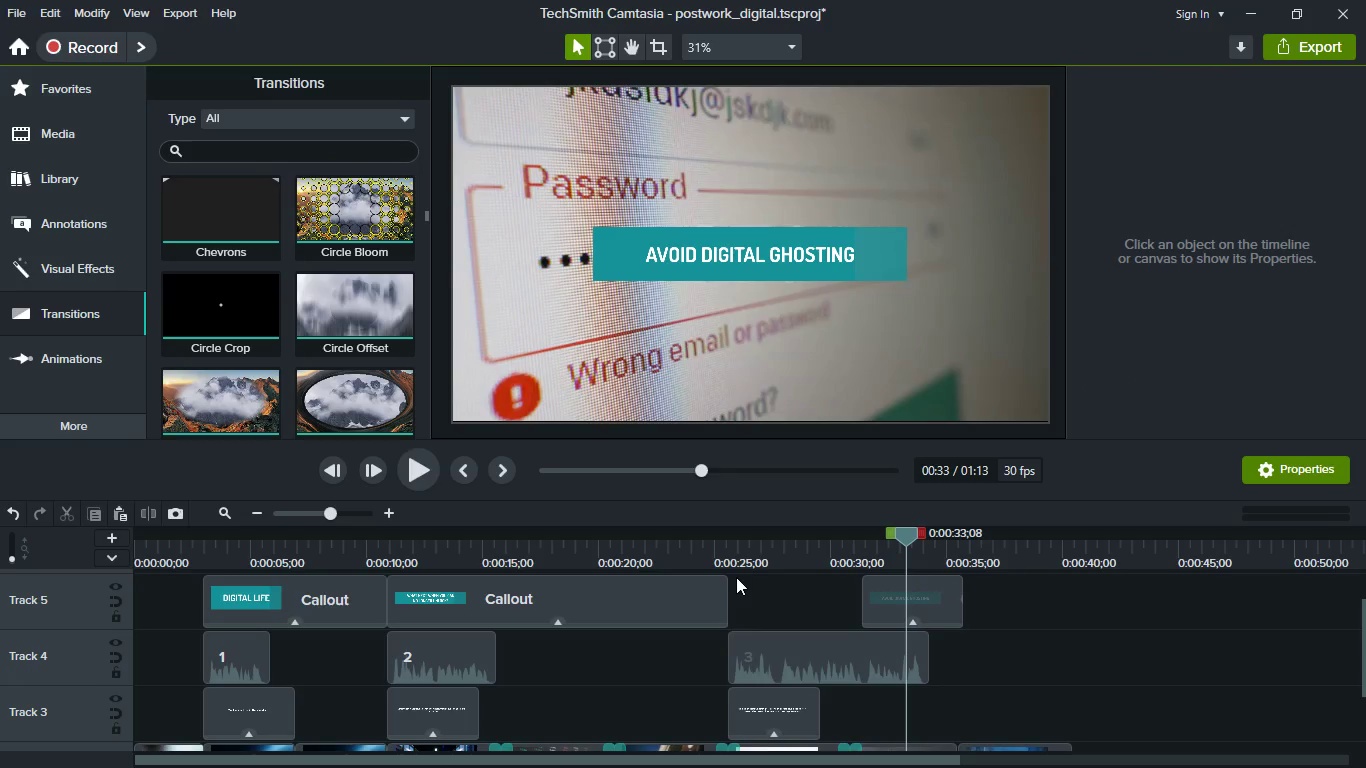 
left_click([727, 554])
 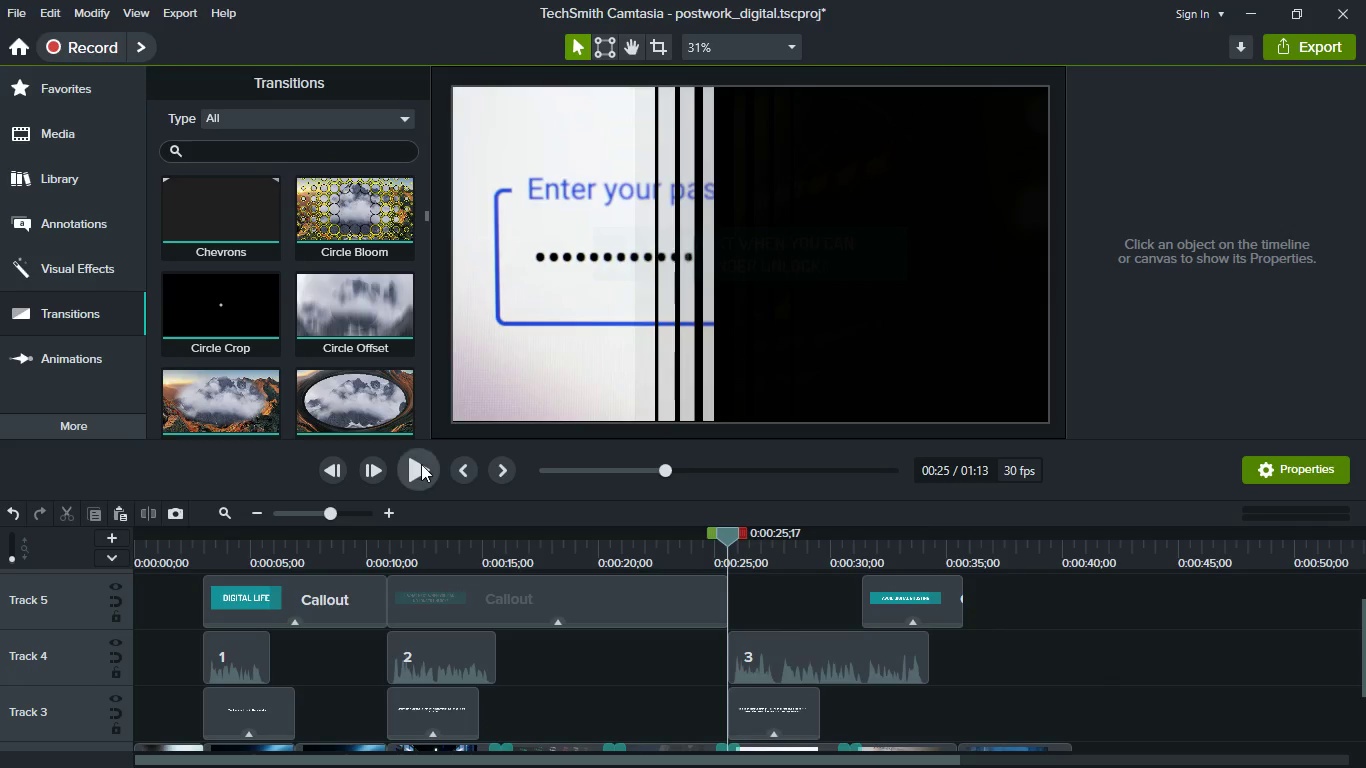 
left_click([421, 464])
 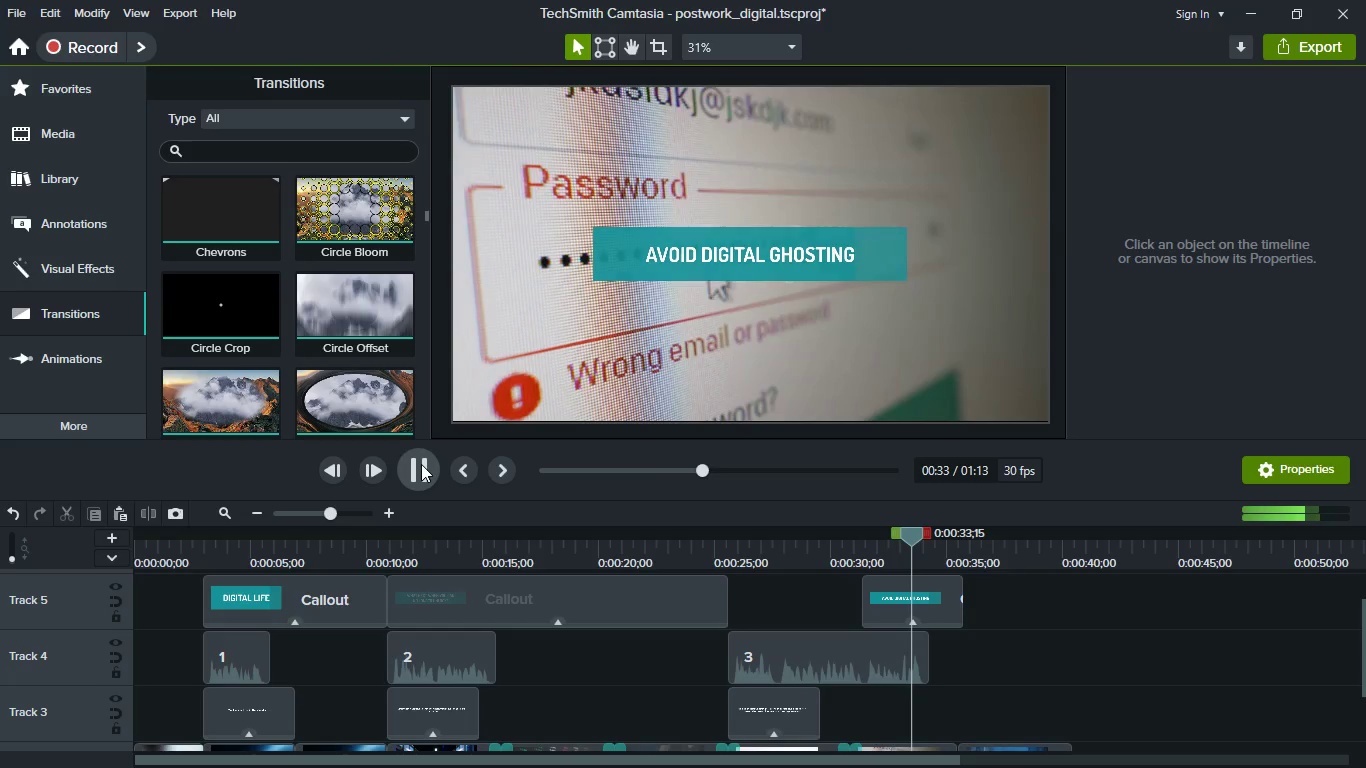 
wait(14.5)
 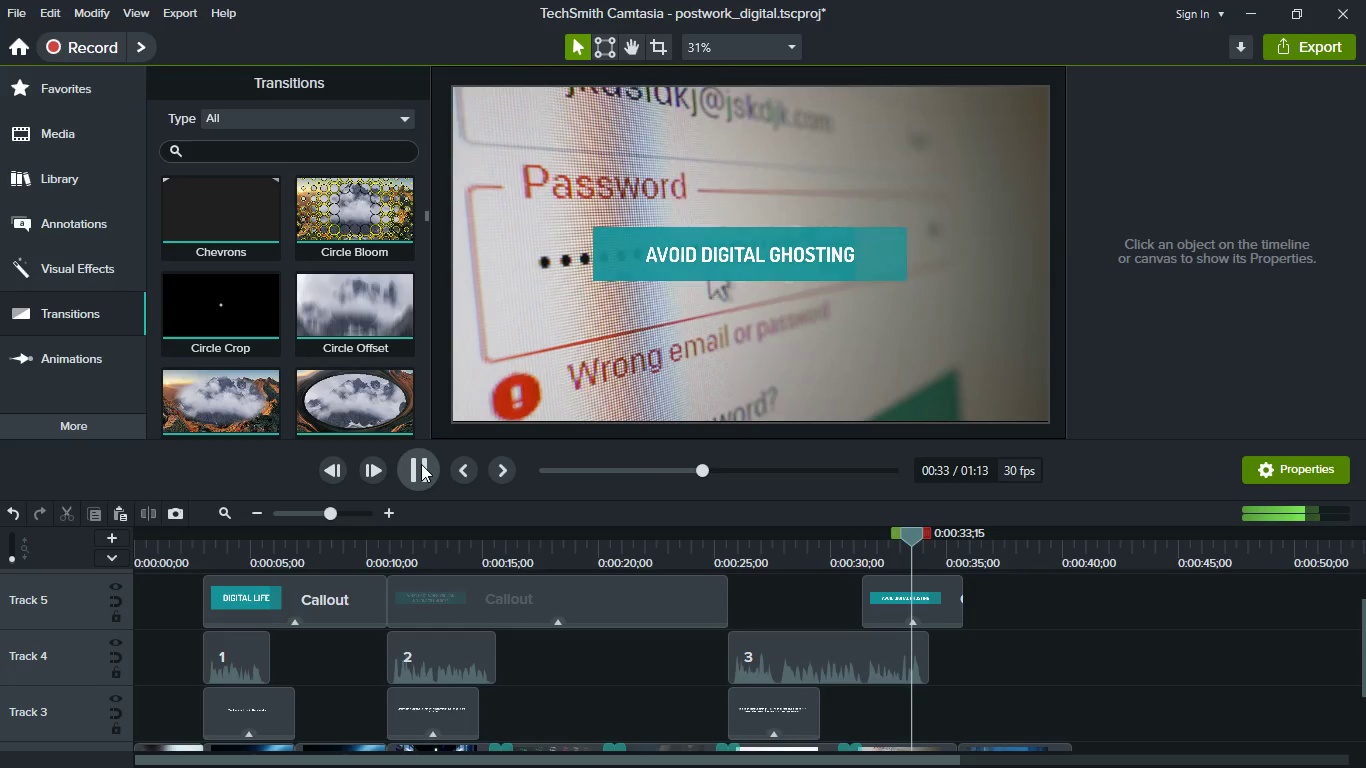 
key(Space)
 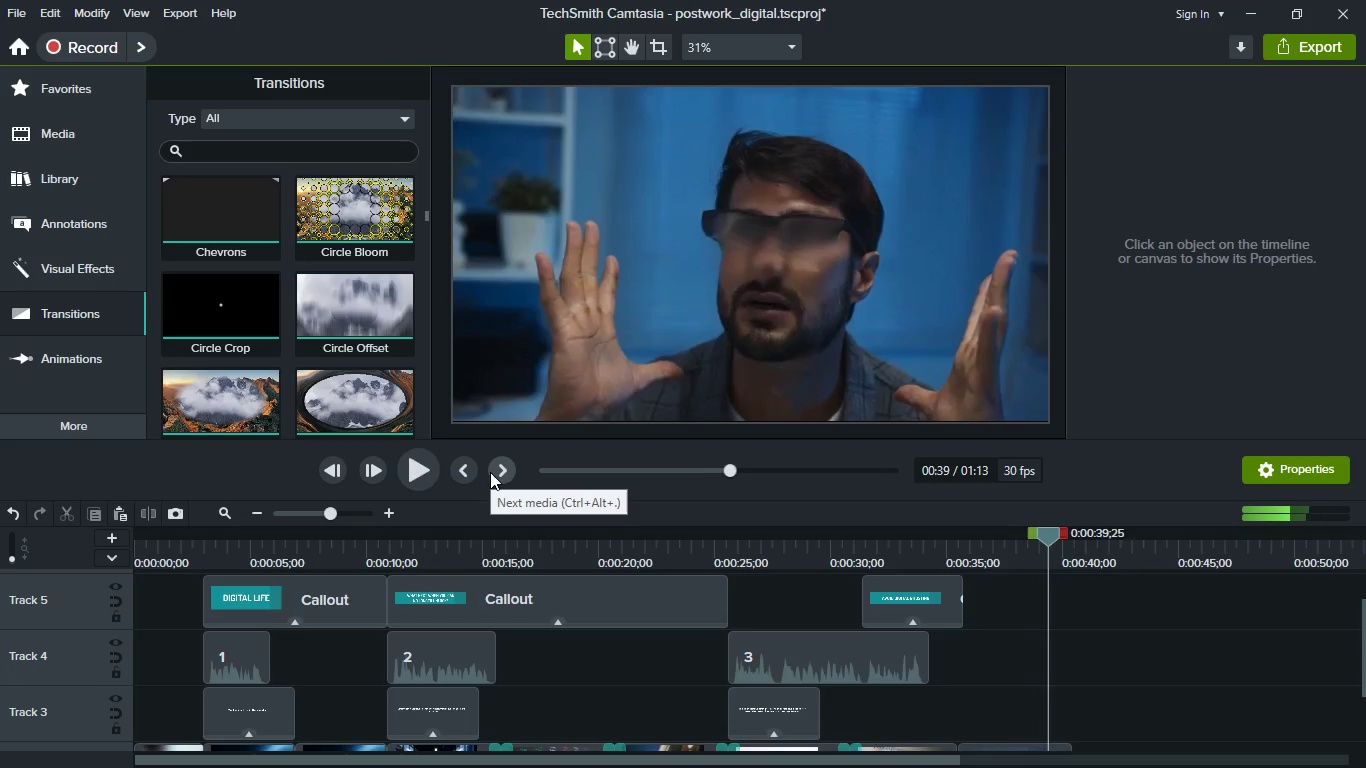 
key(Space)
 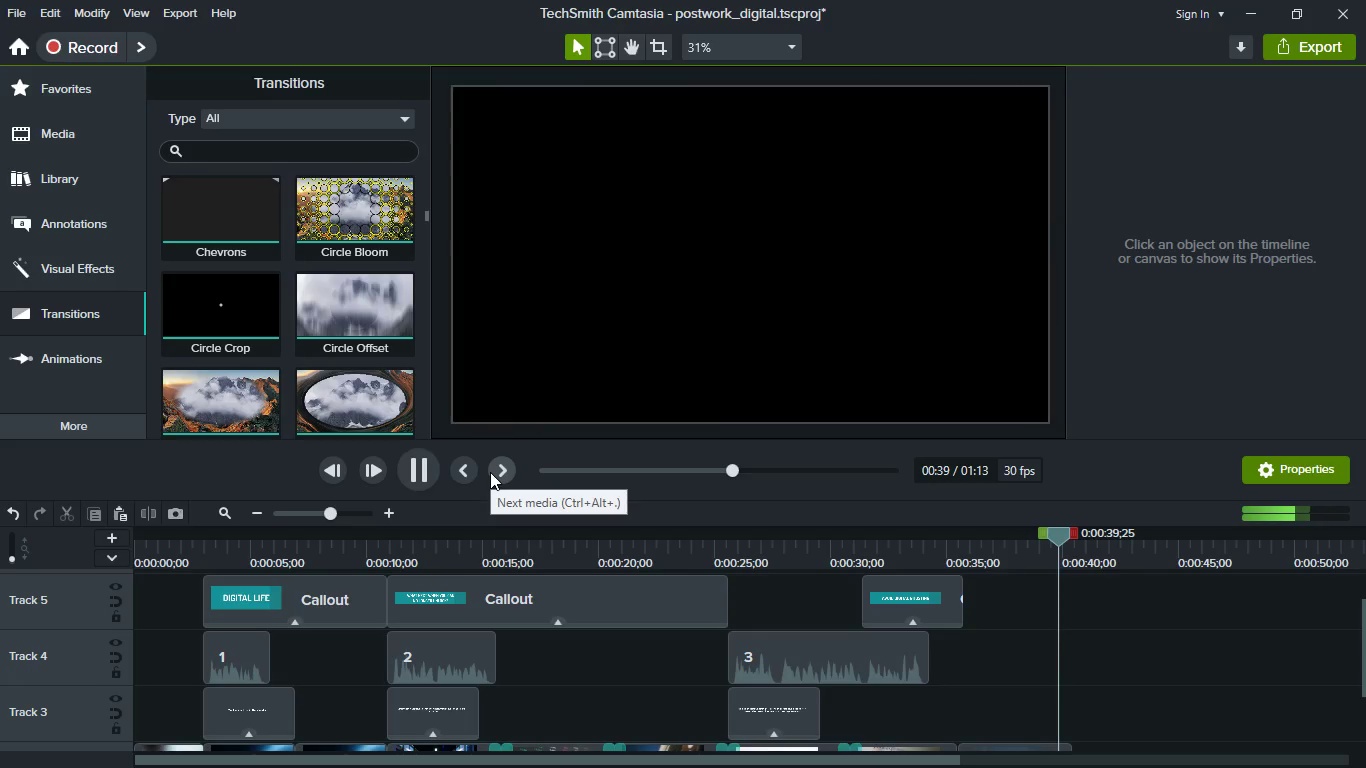 
key(Space)
 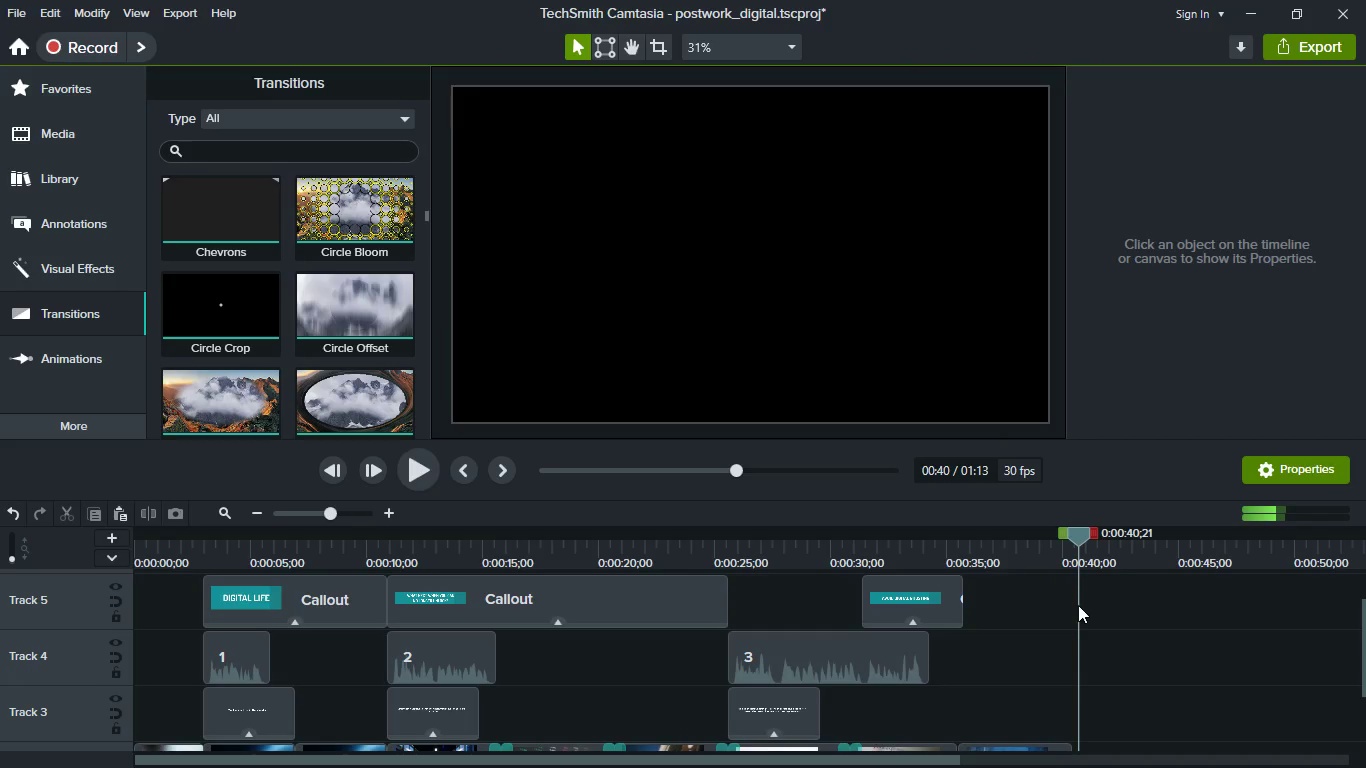 
scroll: coordinate [1084, 612], scroll_direction: down, amount: 1.0
 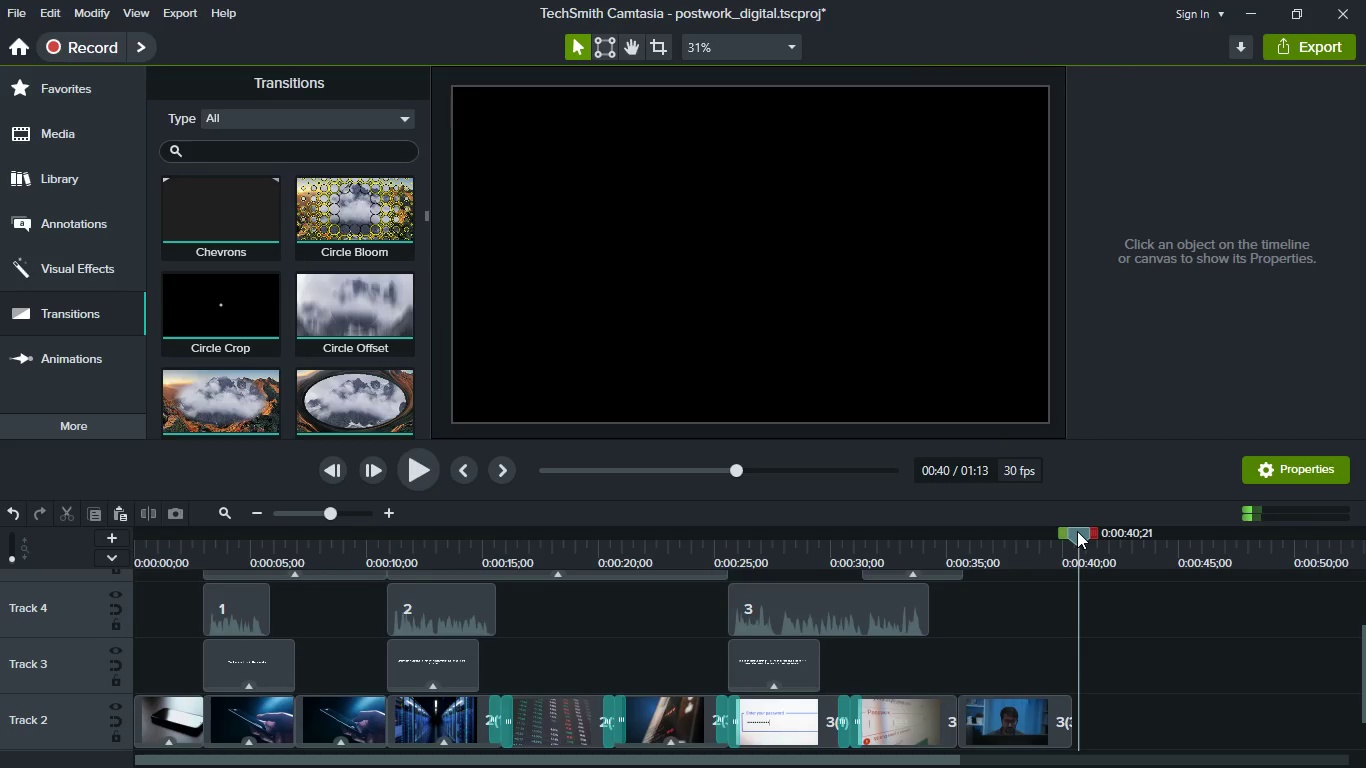 
left_click_drag(start_coordinate=[1077, 531], to_coordinate=[933, 555])
 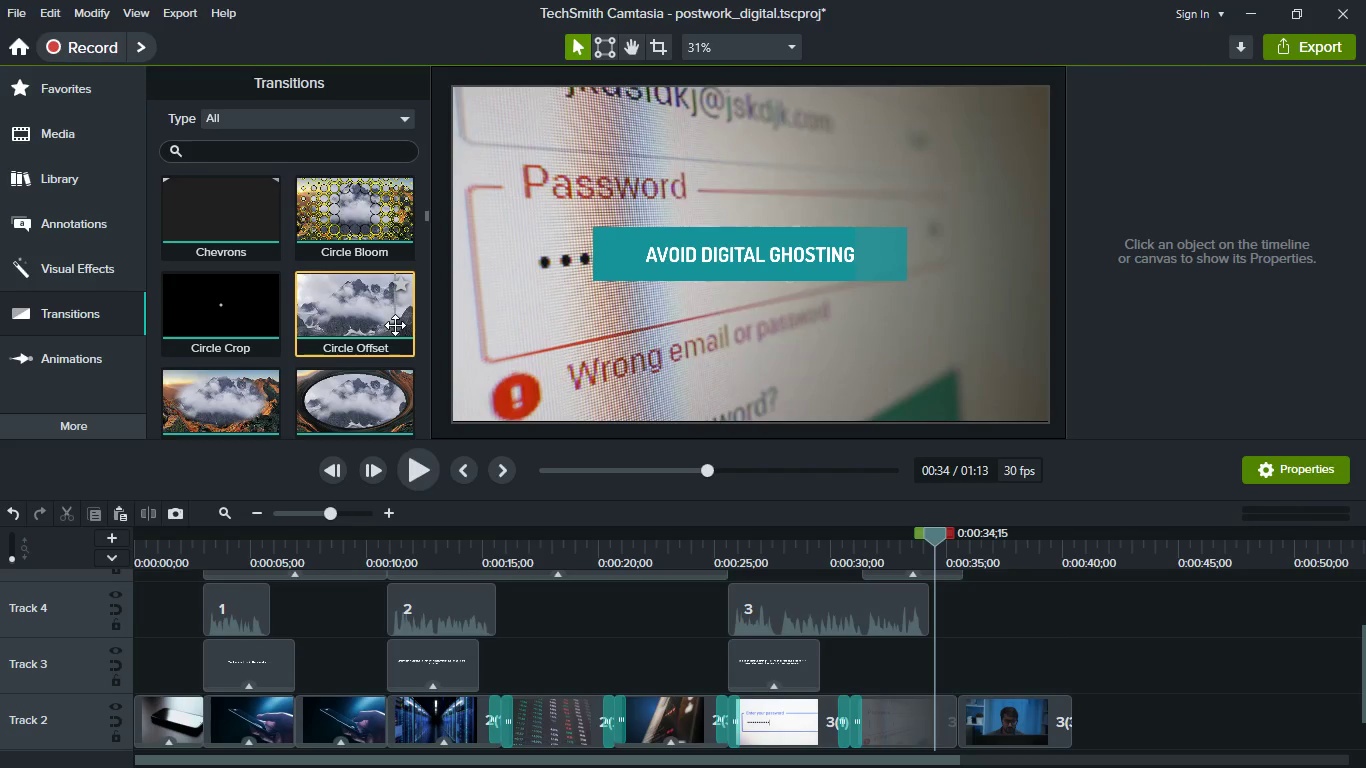 
left_click_drag(start_coordinate=[364, 323], to_coordinate=[958, 729])
 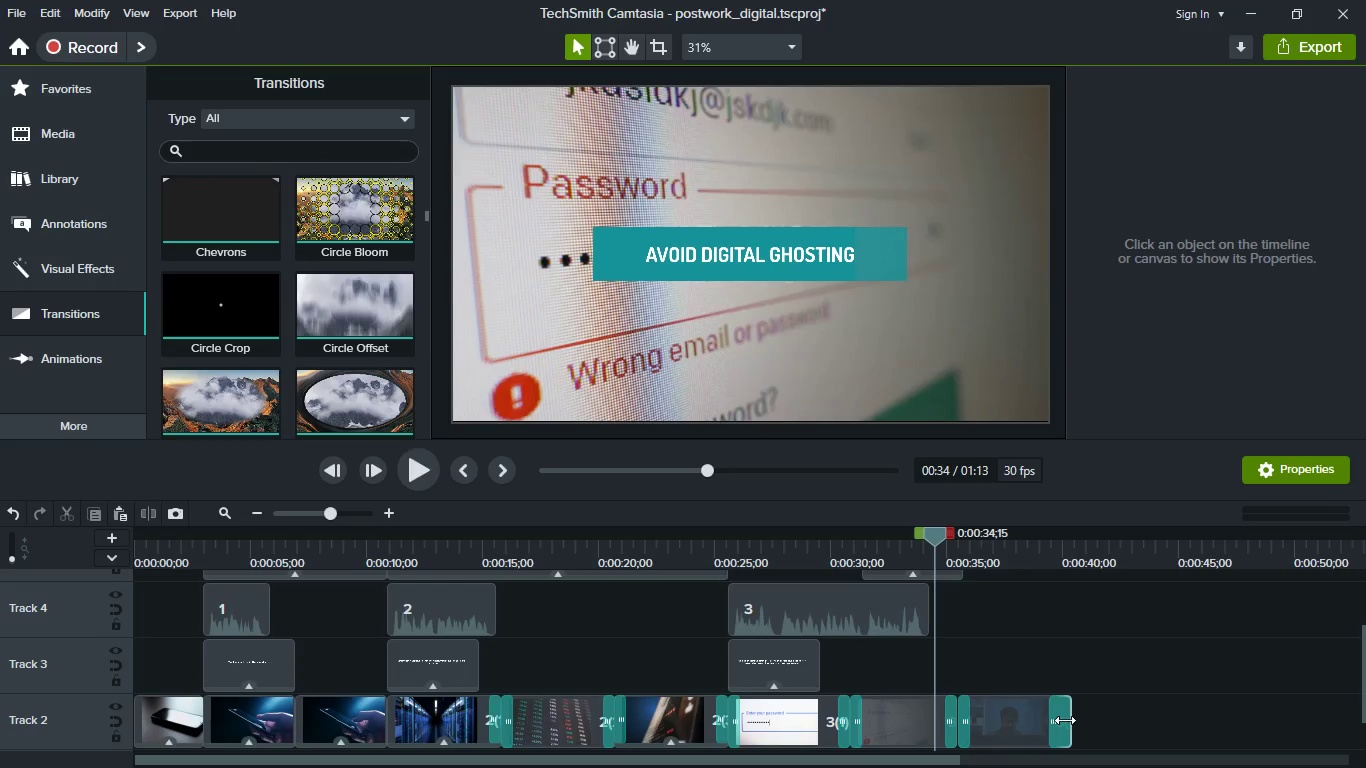 
left_click([1065, 720])
 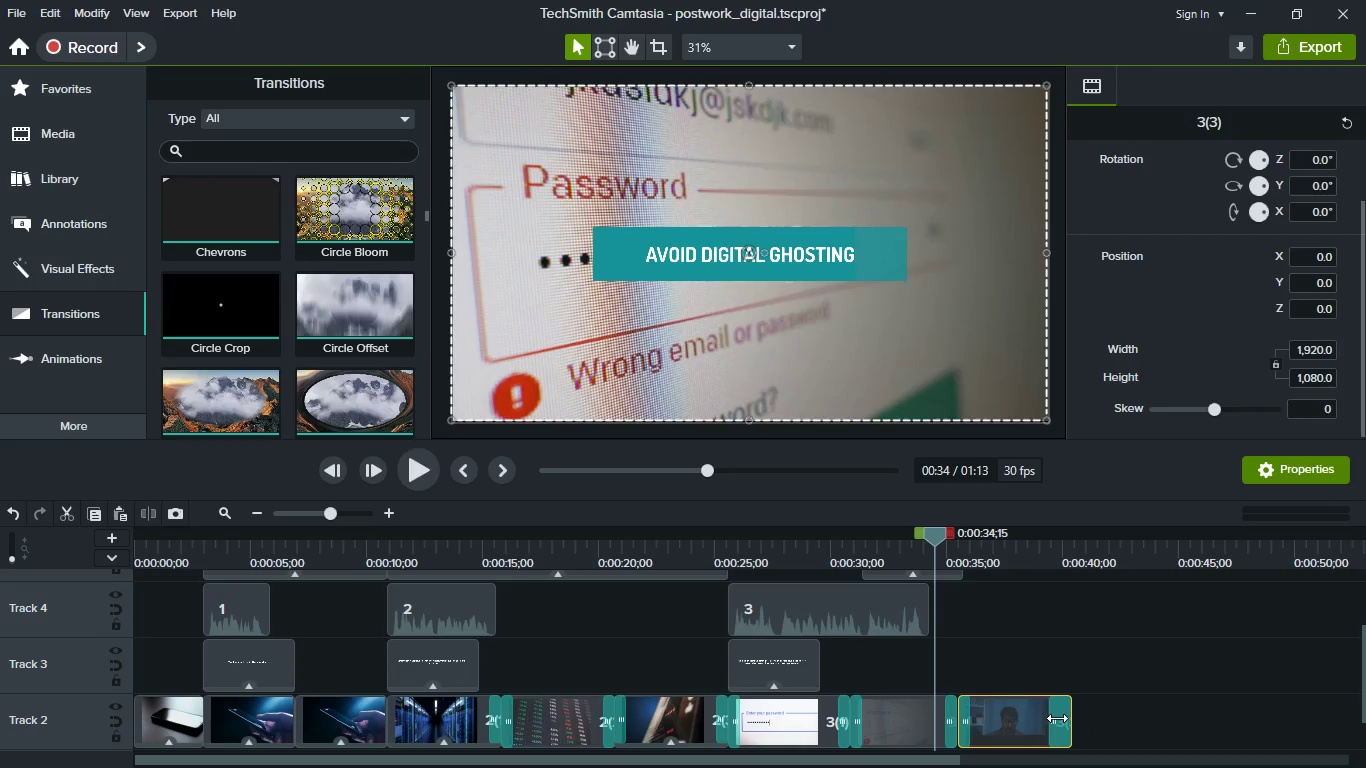 
left_click([1057, 718])
 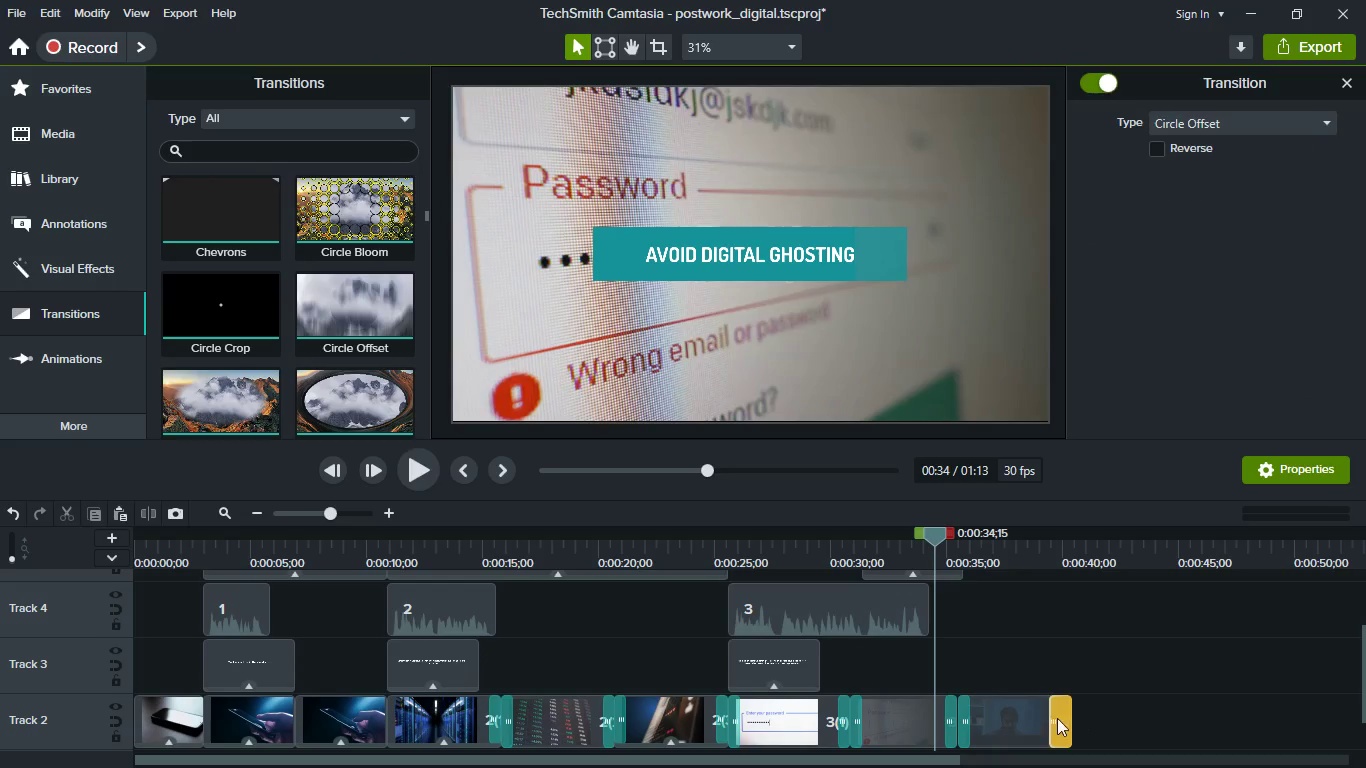 
key(Delete)
 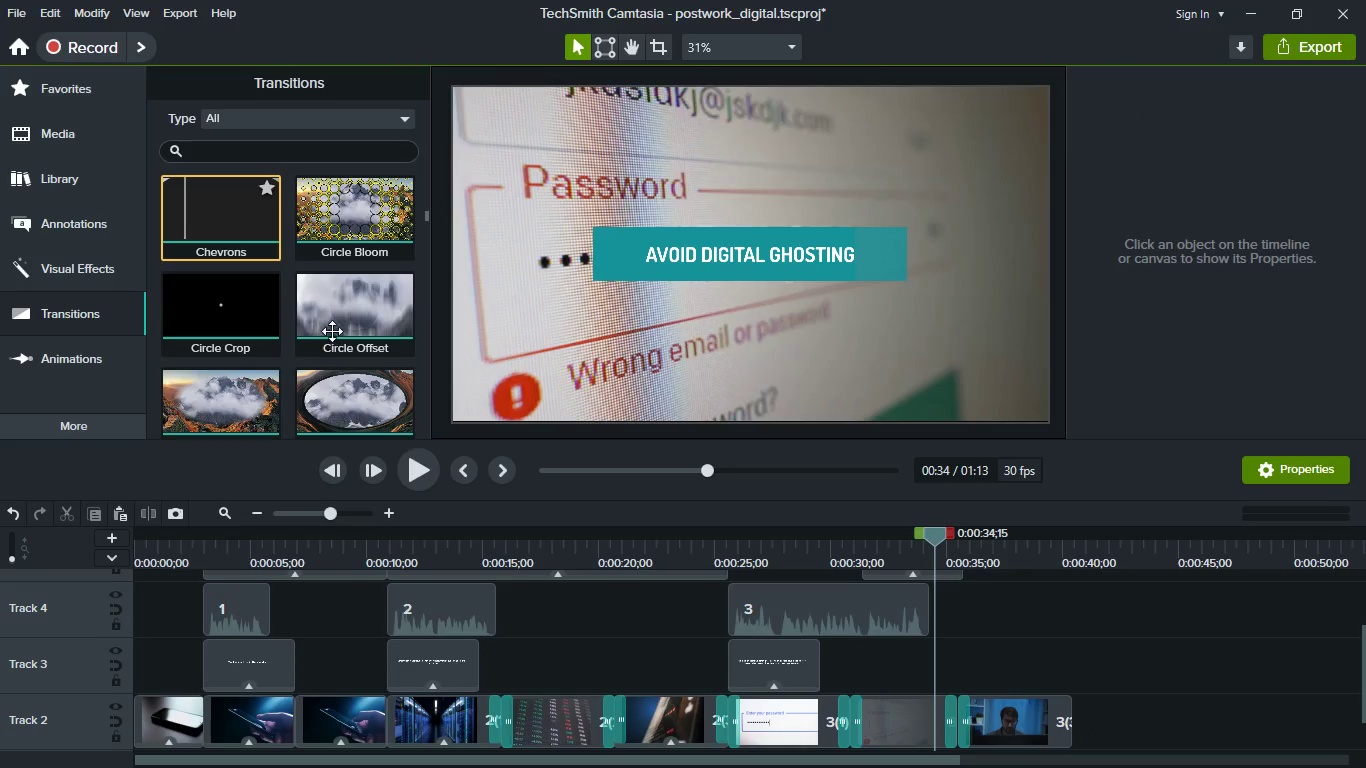 
scroll: coordinate [306, 306], scroll_direction: up, amount: 20.0
 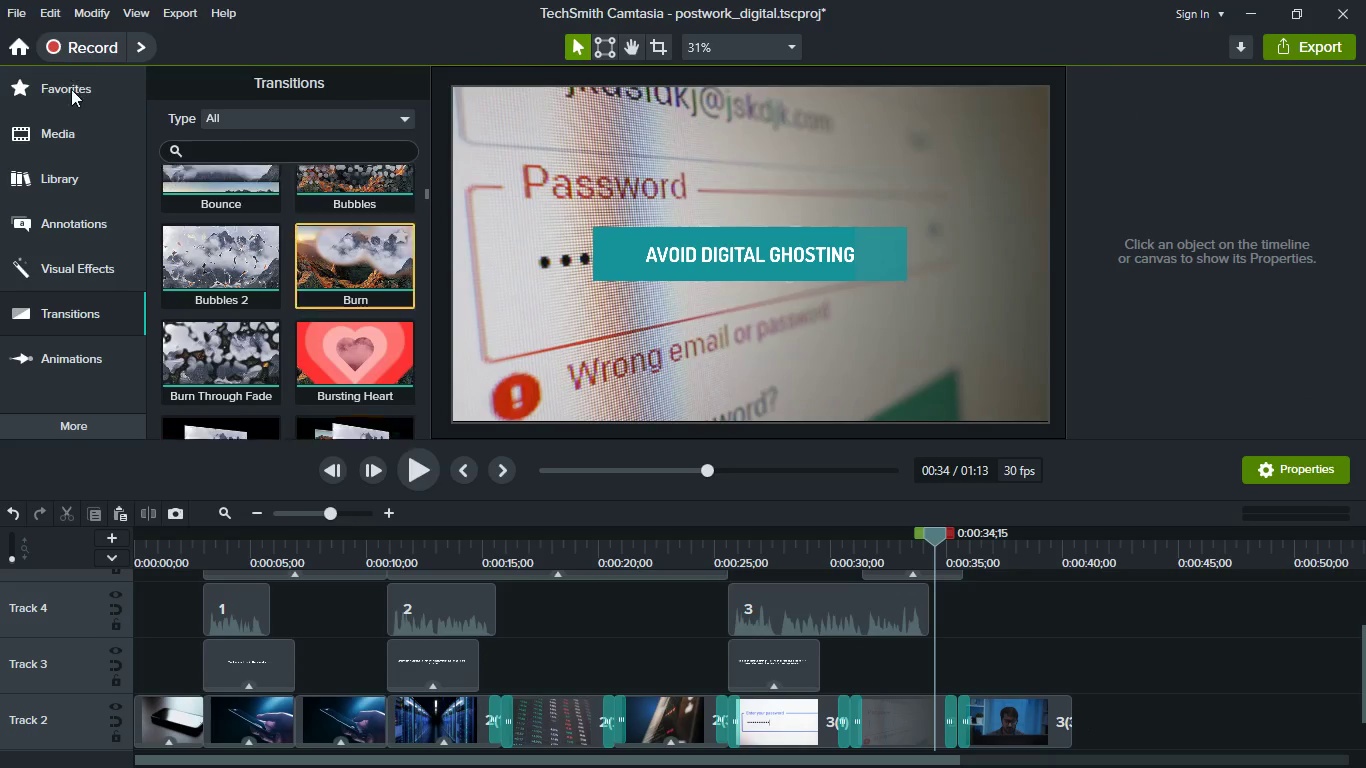 
left_click([71, 89])
 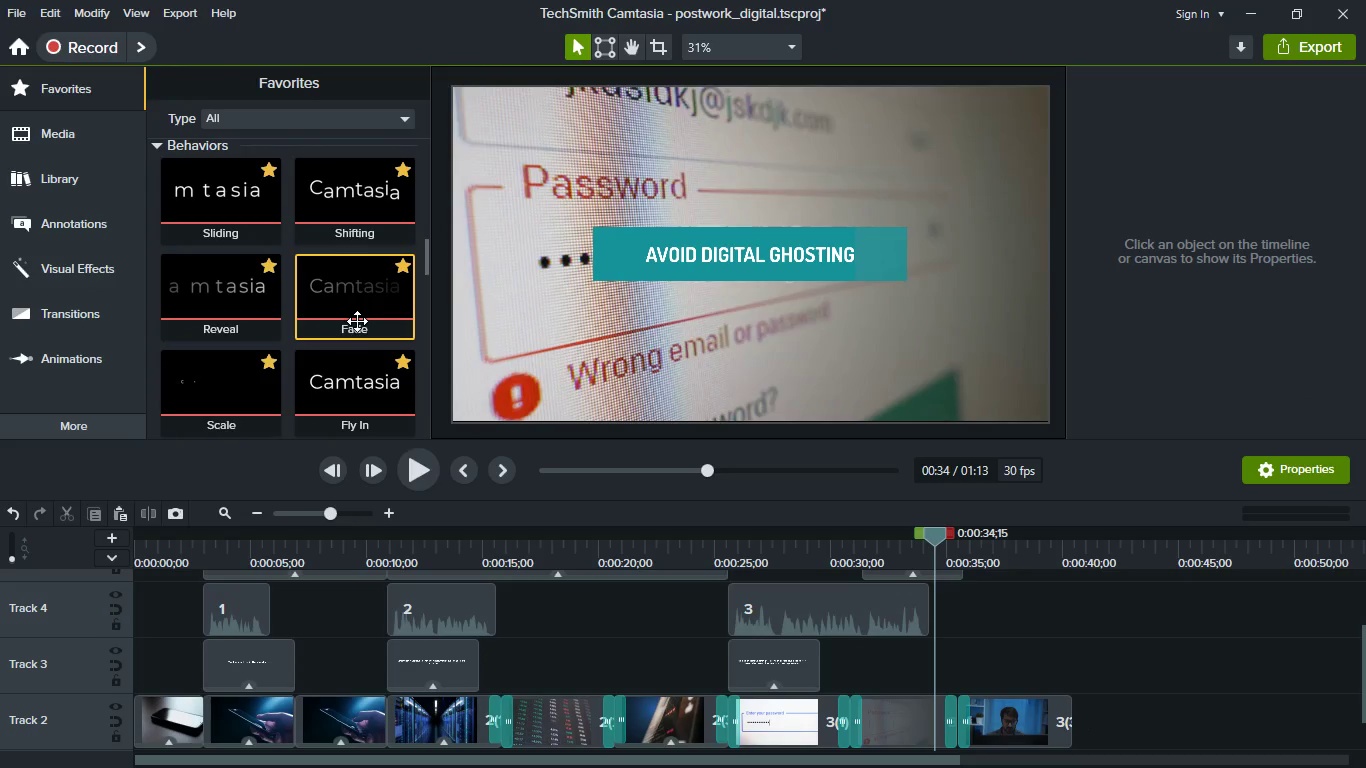 
left_click_drag(start_coordinate=[357, 321], to_coordinate=[1025, 730])
 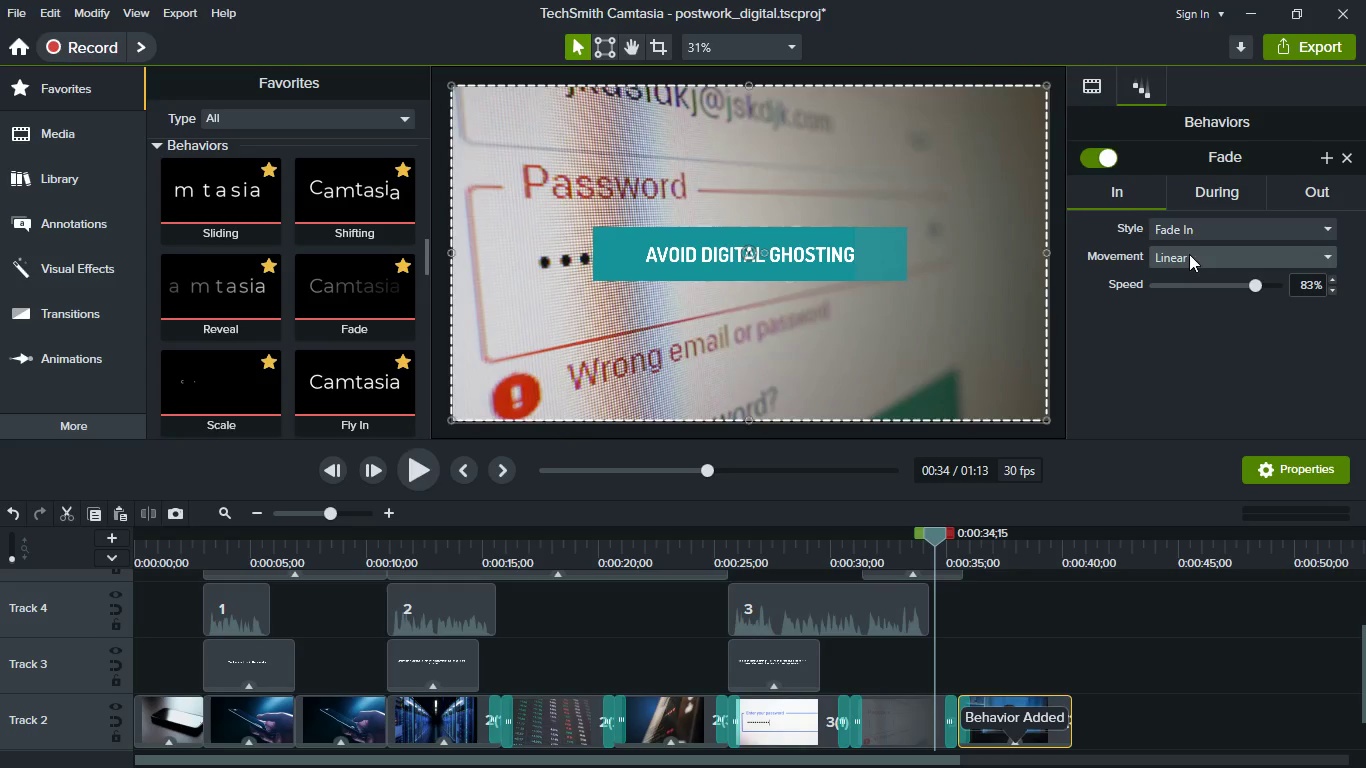 
left_click([1194, 230])
 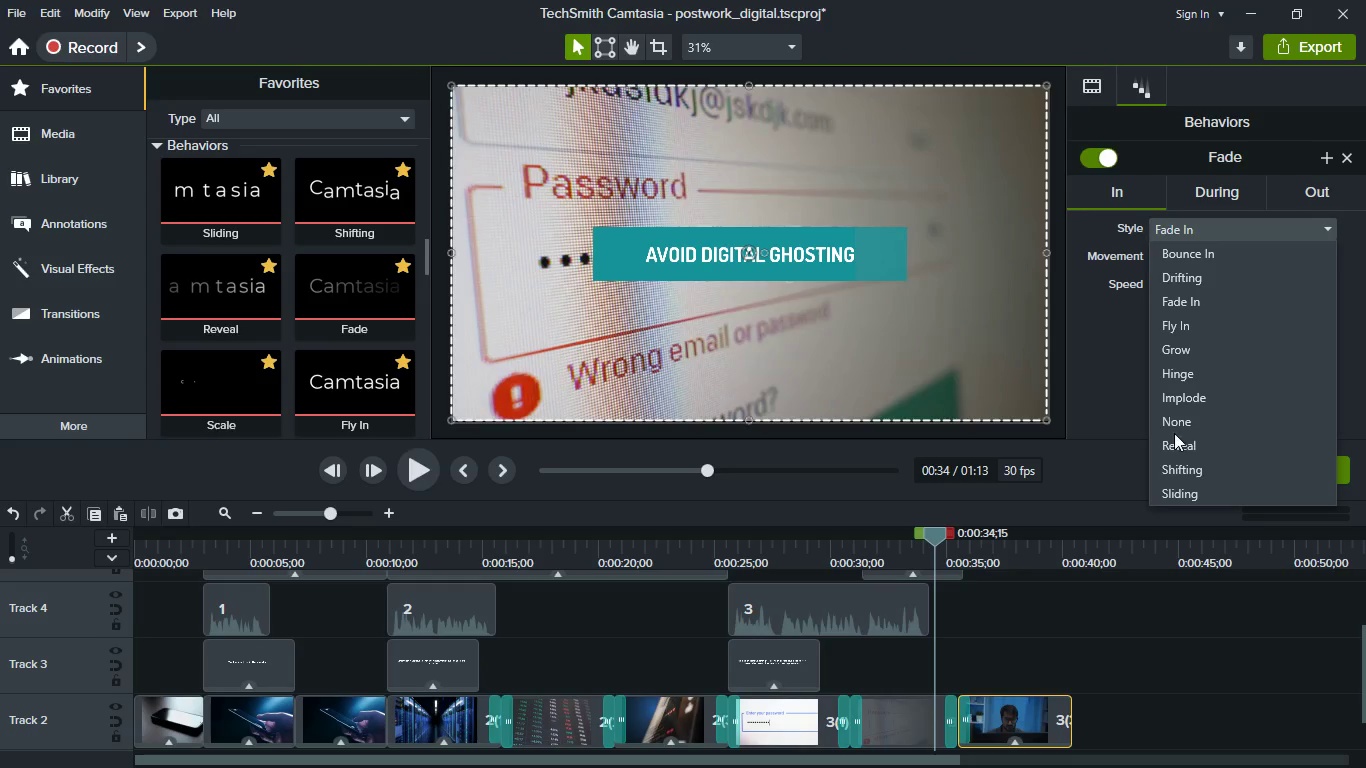 
left_click([1173, 422])
 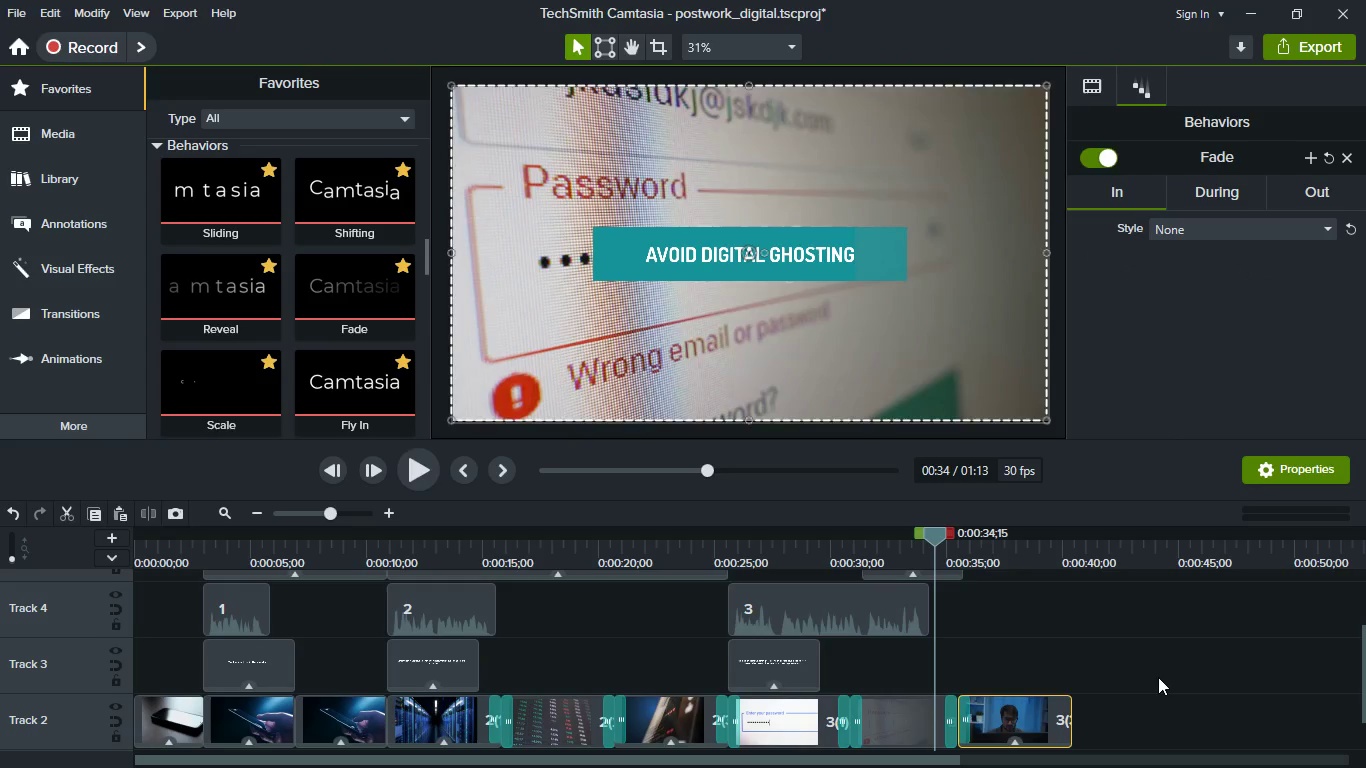 
left_click([1158, 678])
 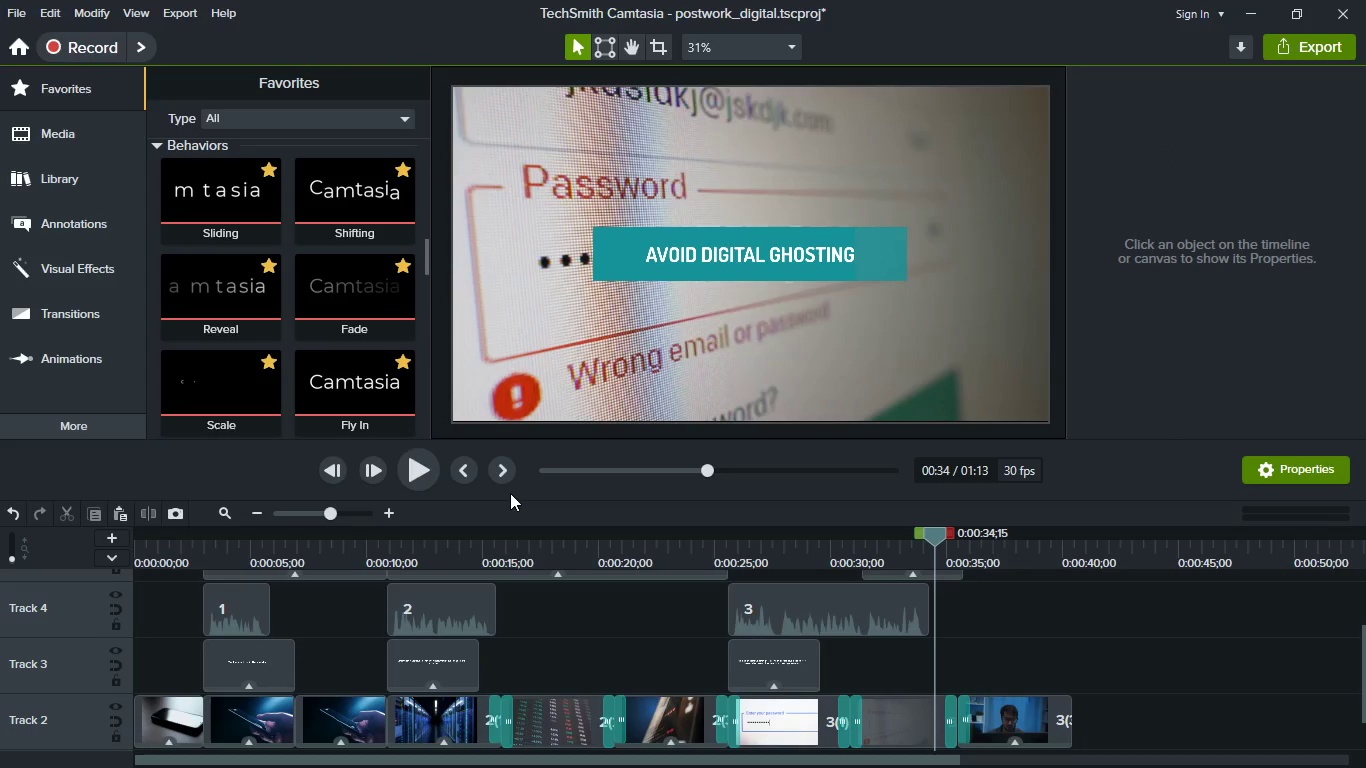 
key(Control+S)
 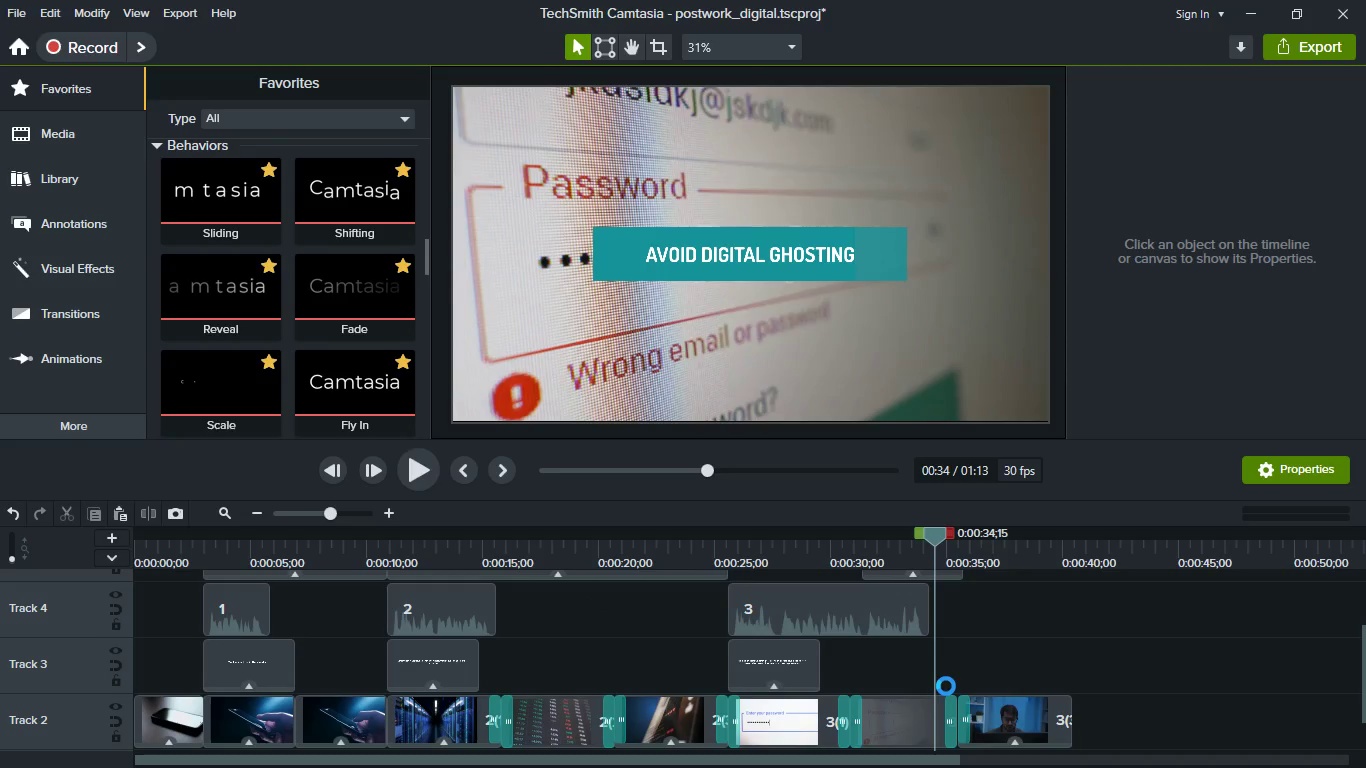 
hold_key(key=ShiftLeft, duration=0.47)
scroll: coordinate [941, 684], scroll_direction: down, amount: 1.0
 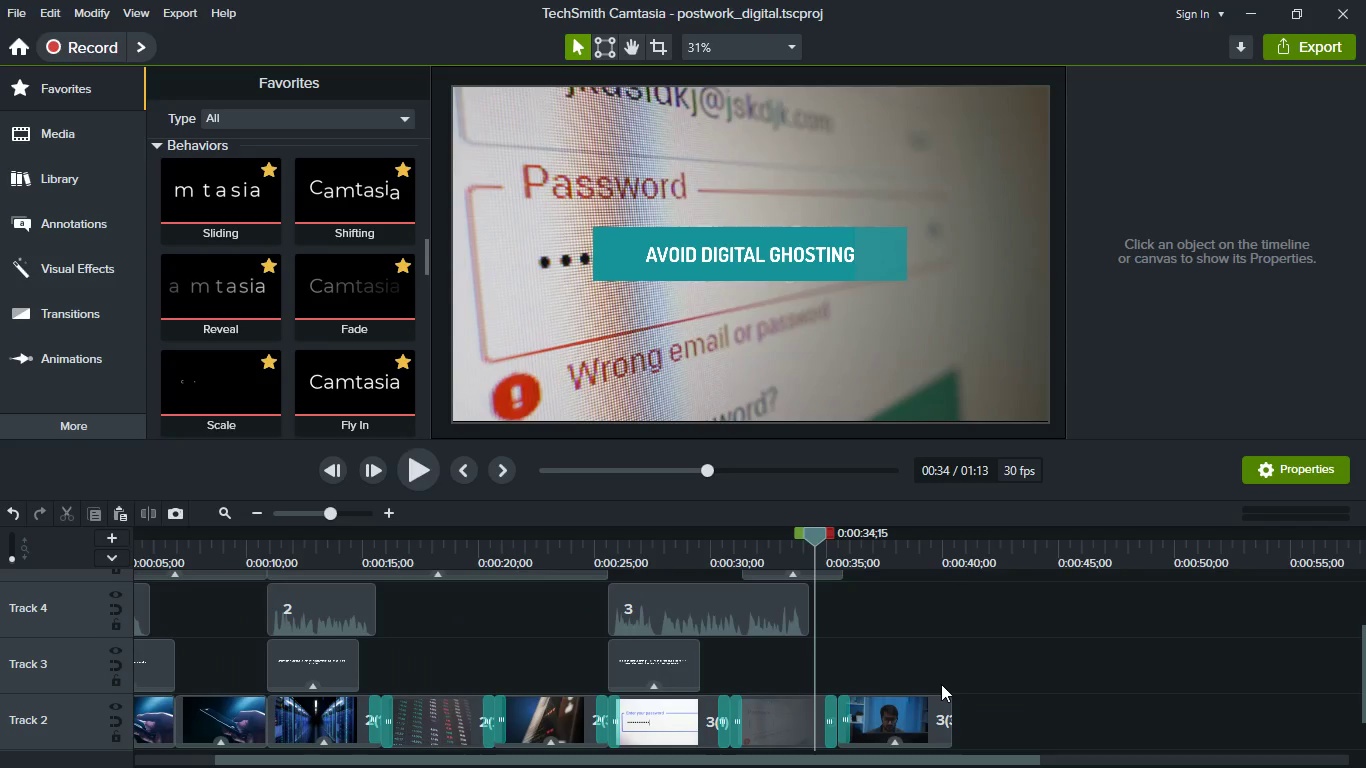 
key(Meta+MetaLeft)
 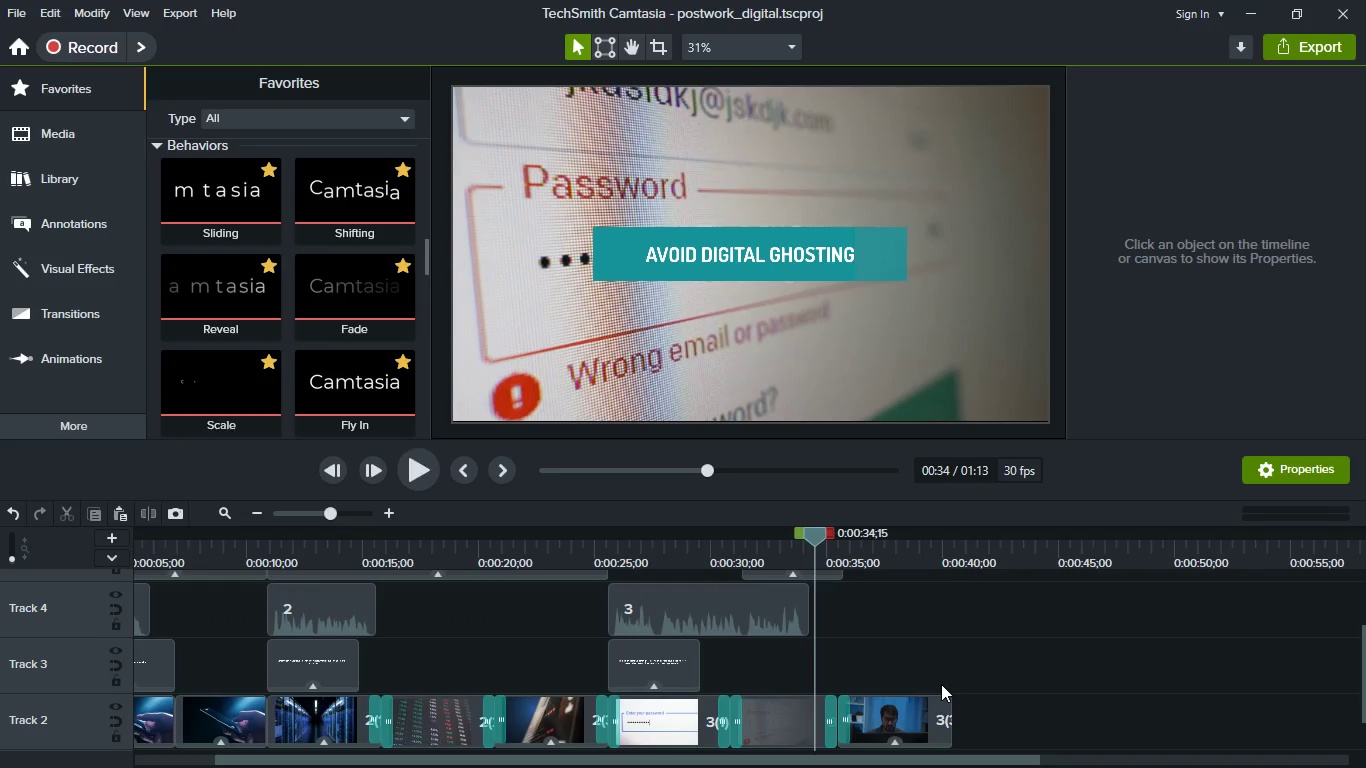 
left_click([941, 684])
 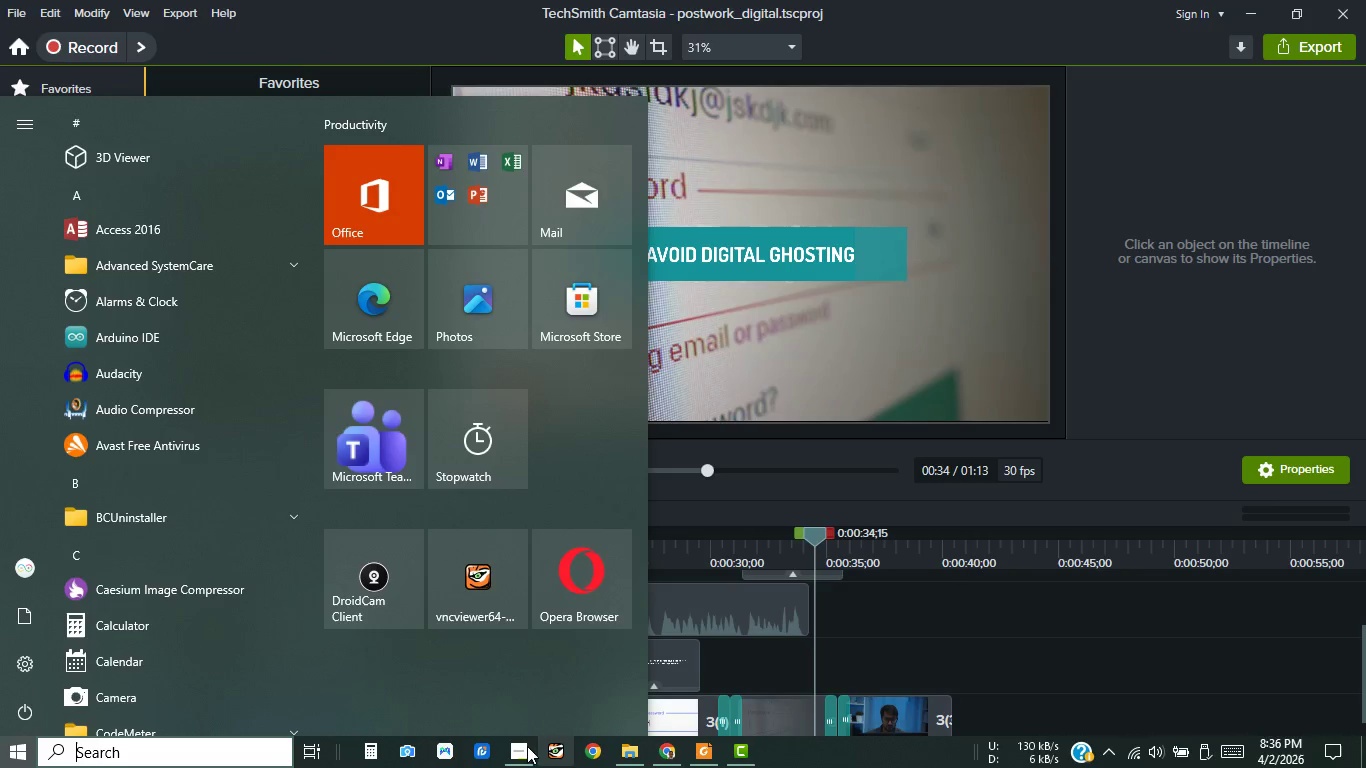 
left_click([518, 746])